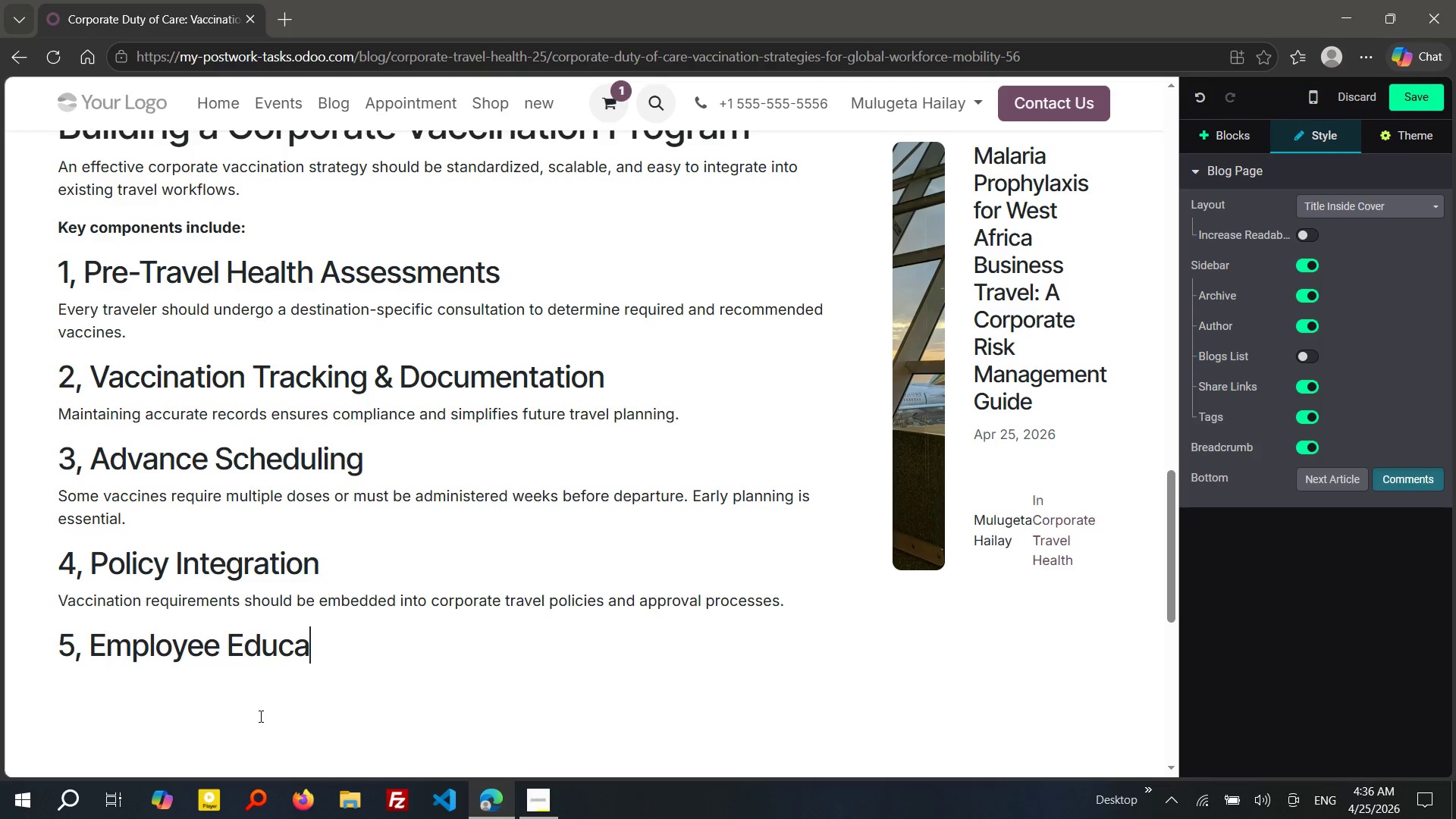 
hold_key(key=I, duration=0.39)
 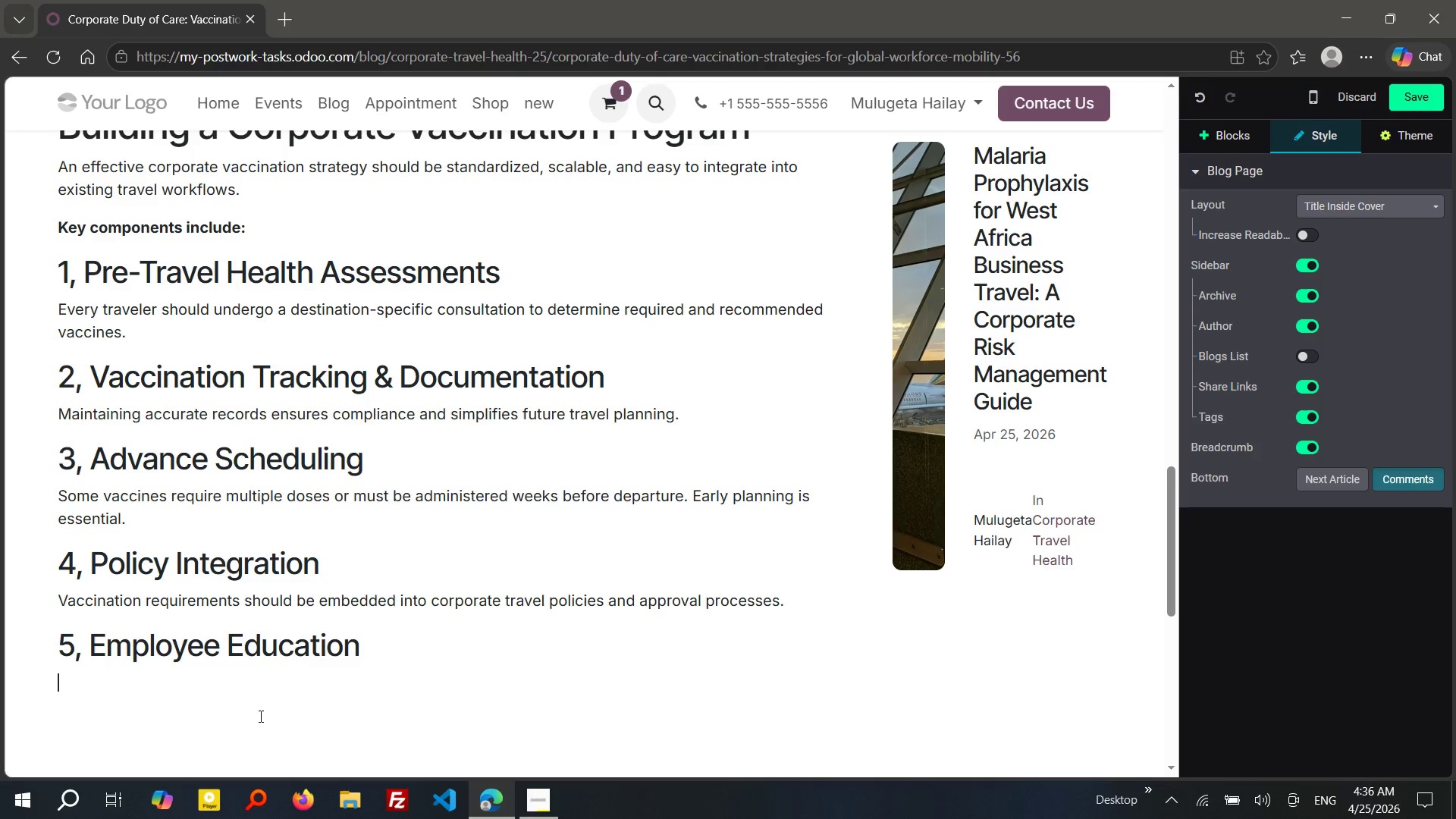 
key(Enter)
 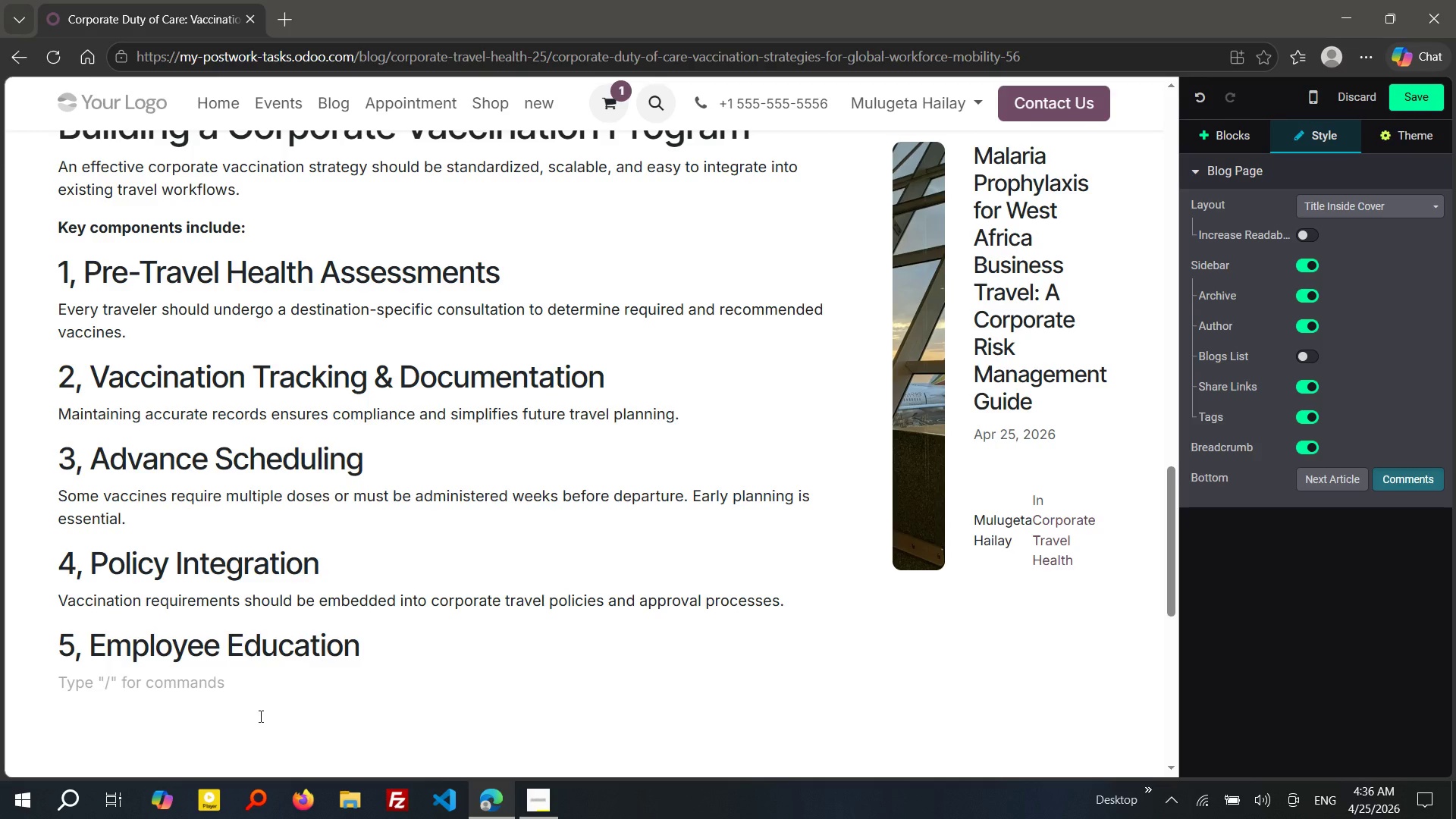 
type(Travelrs should understand why vaccines are necessary and how they protect both individual and public health.)
 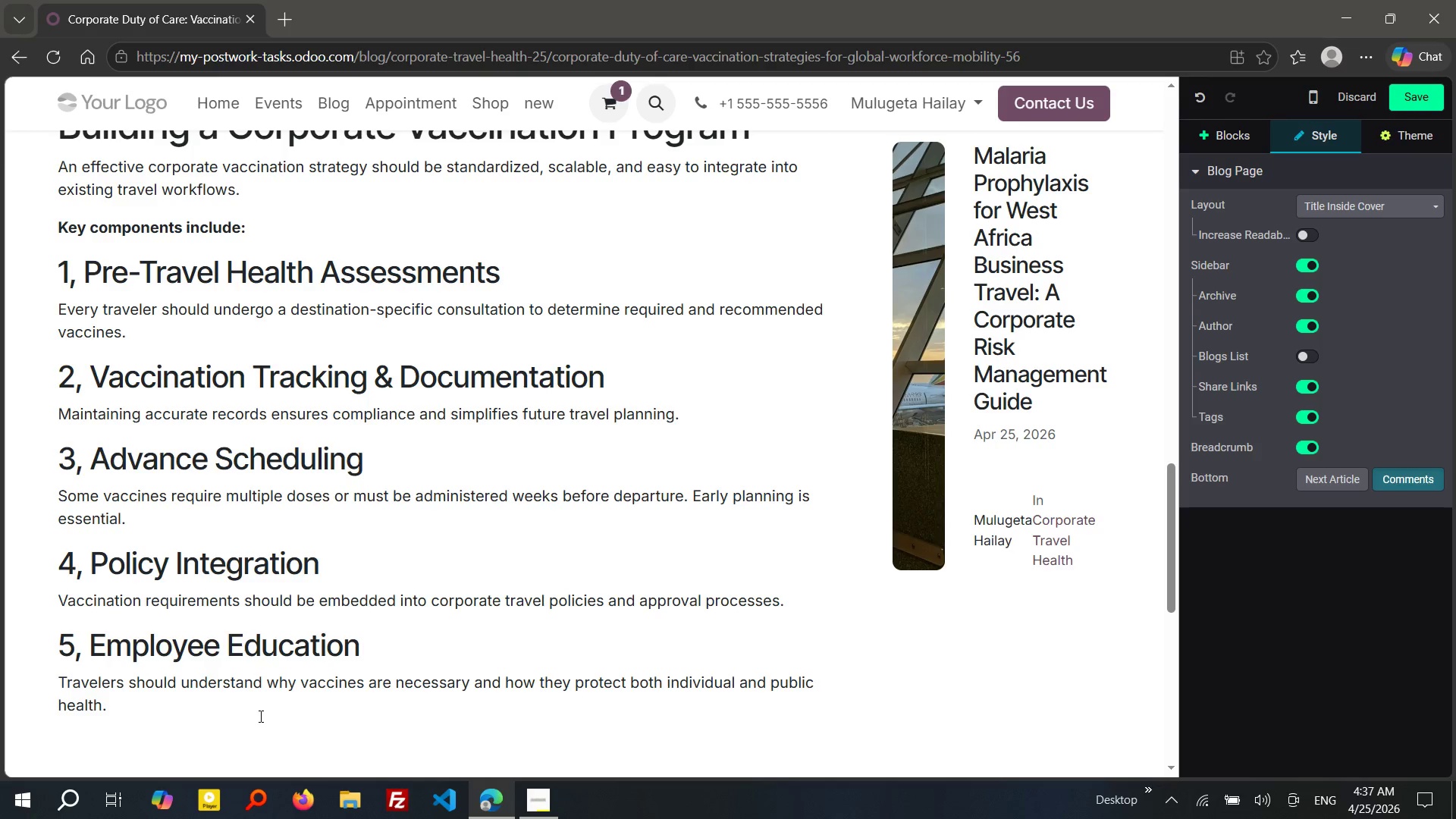 
wait(7.94)
 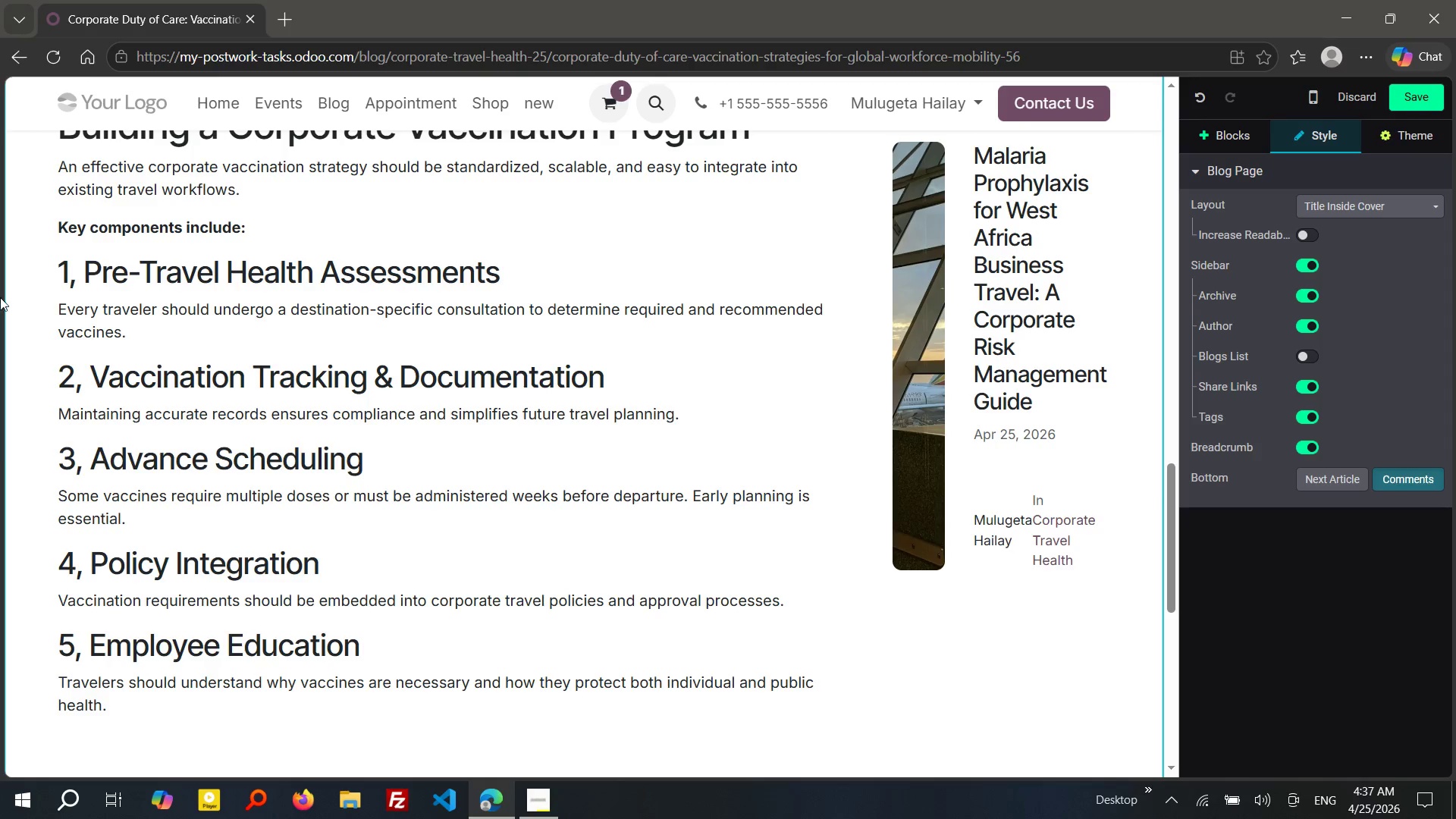 
left_click([66, 599])
 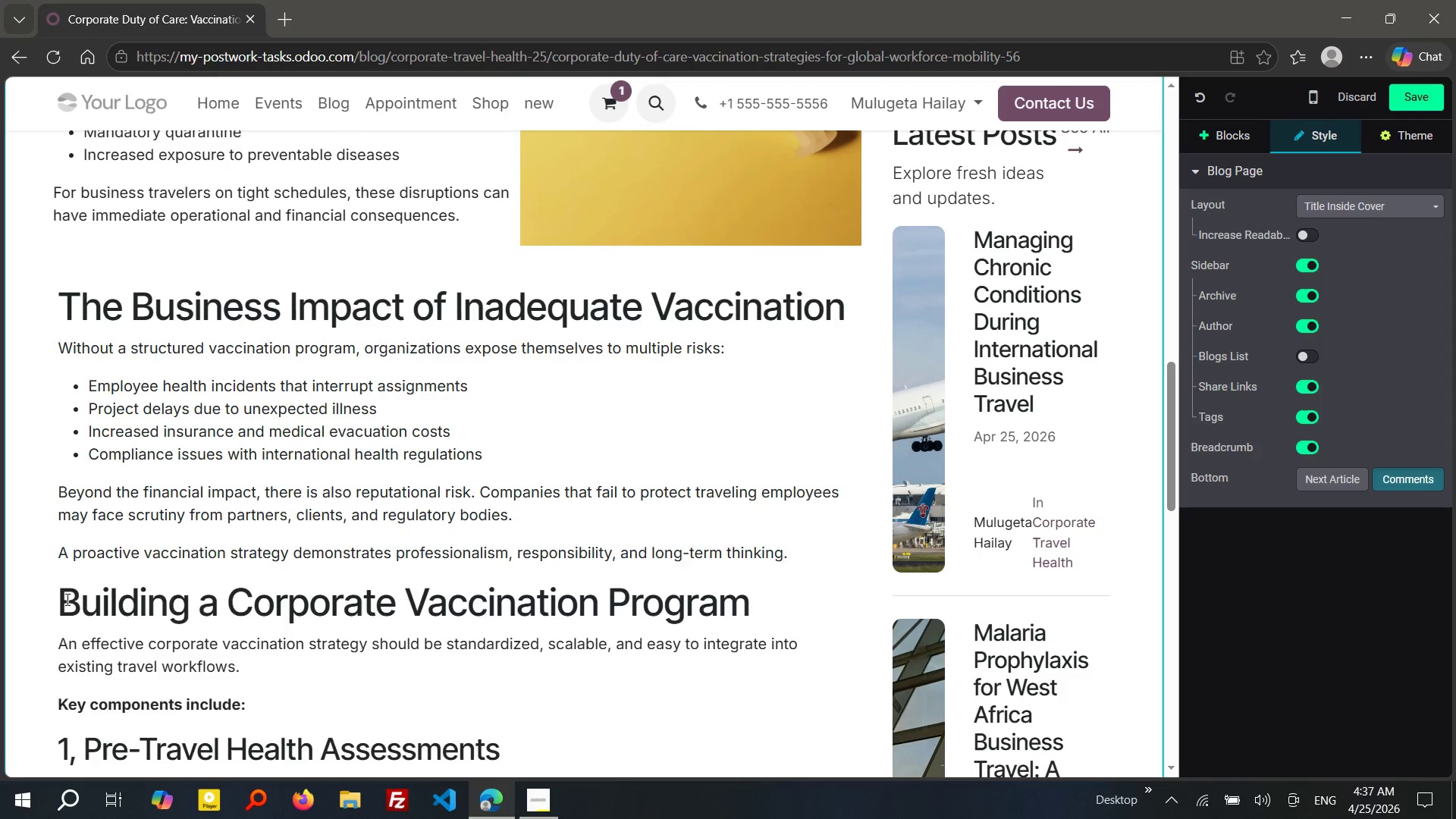 
key(Enter)
 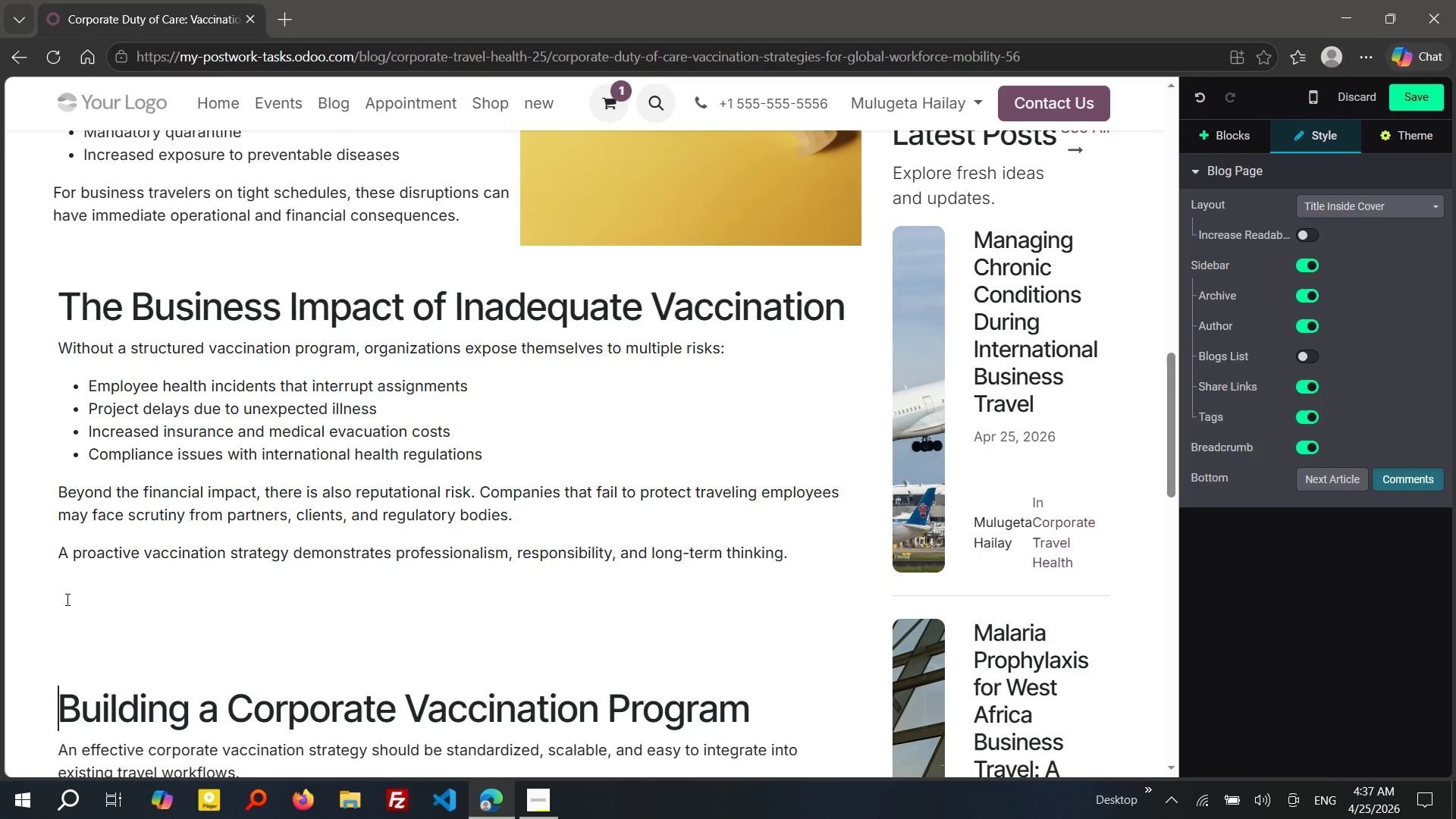 
key(Enter)
 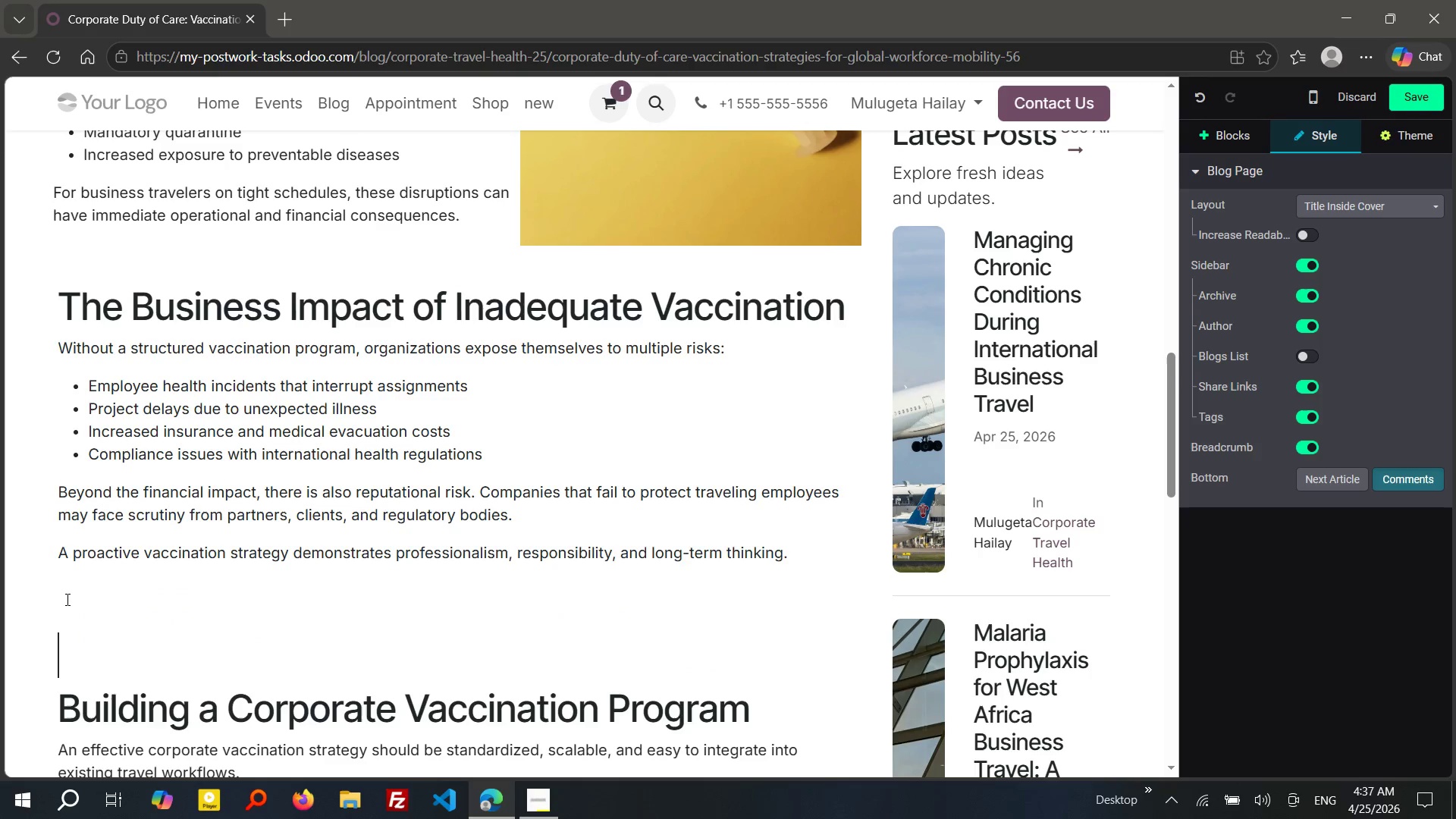 
key(ArrowUp)
 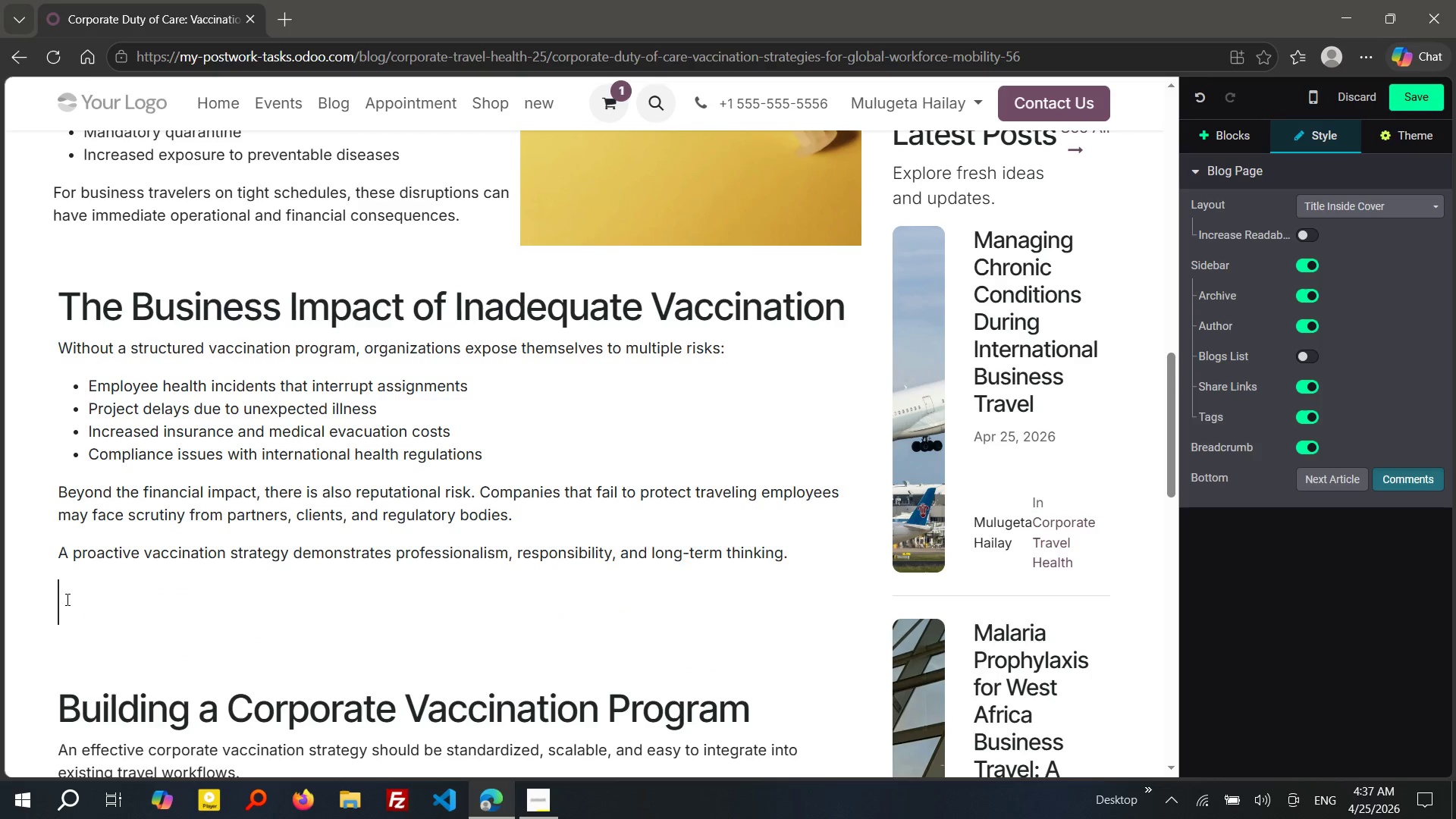 
key(ArrowUp)
 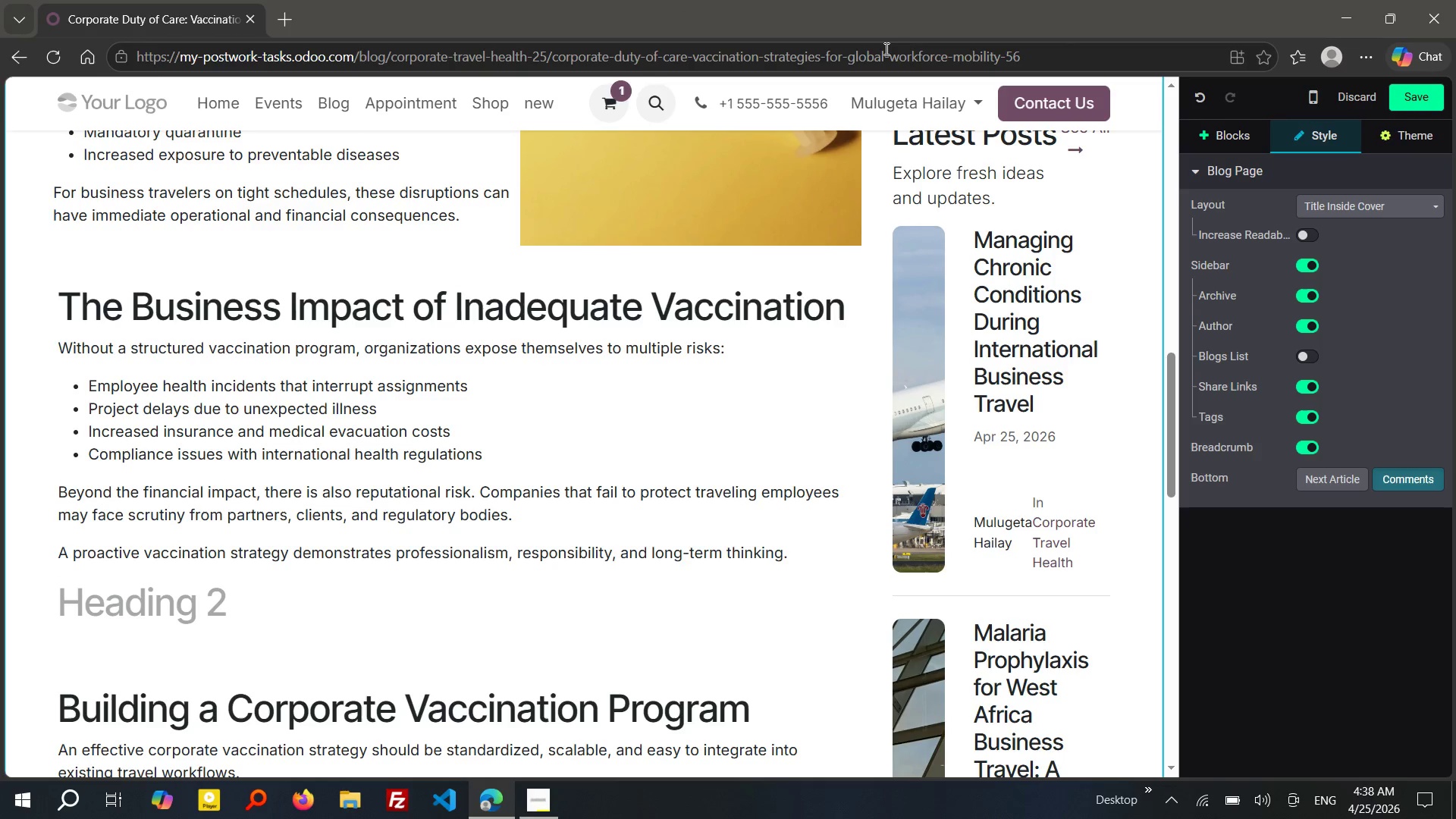 
wait(58.98)
 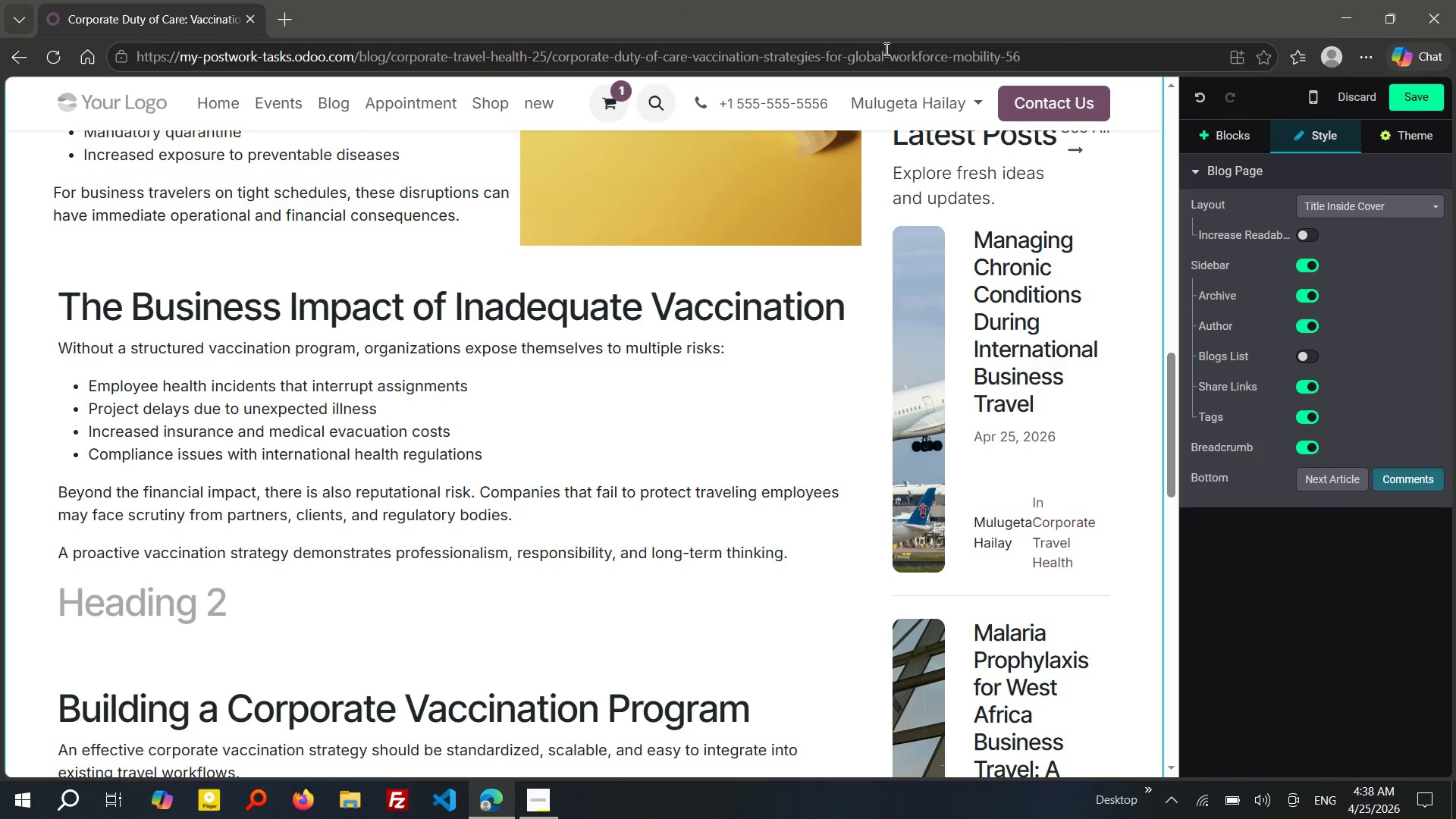 
left_click([1236, 136])
 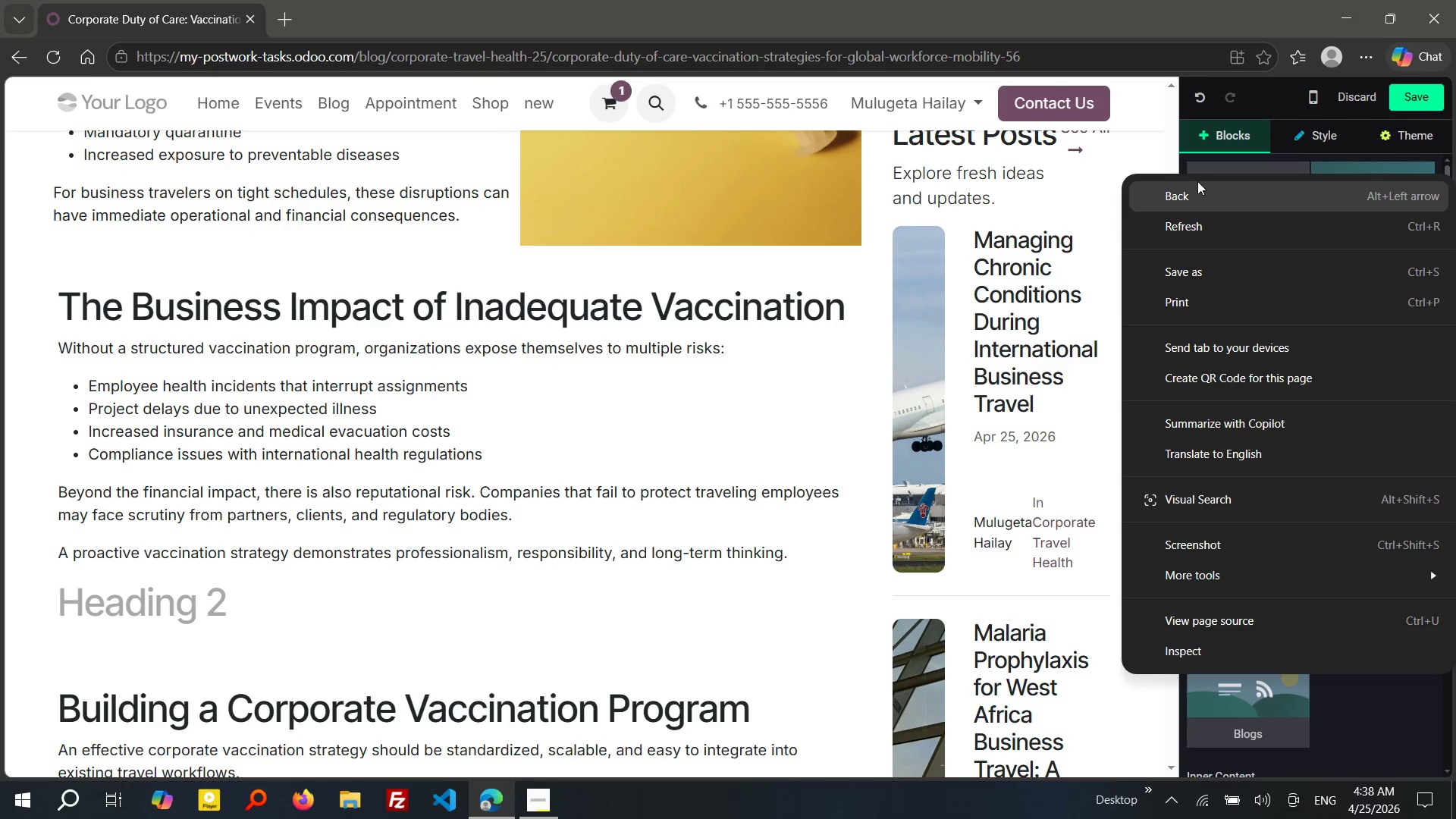 
left_click_drag(start_coordinate=[293, 818], to_coordinate=[1391, 281])
 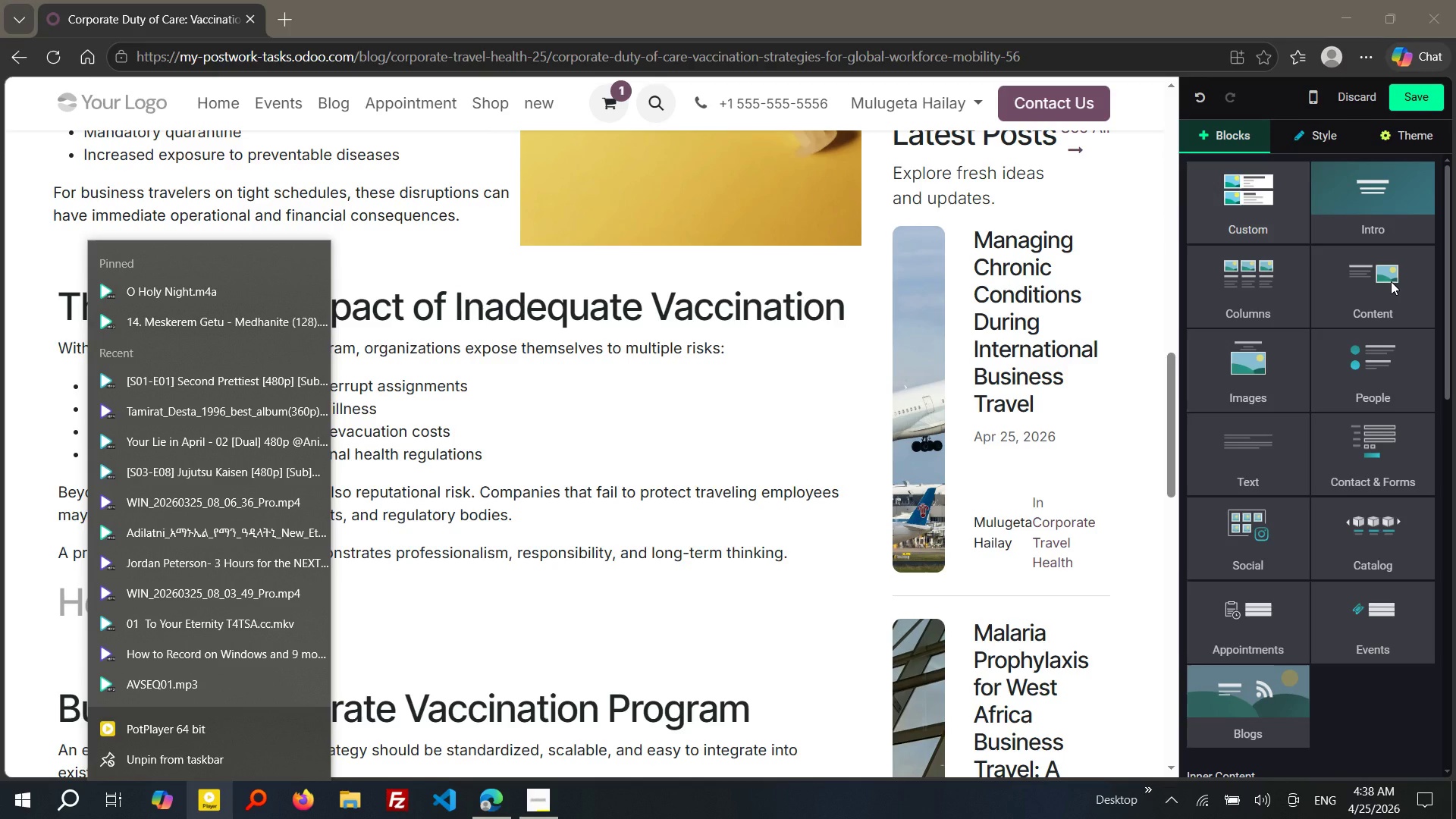 
scroll: coordinate [216, 757], scroll_direction: up, amount: 2.0
 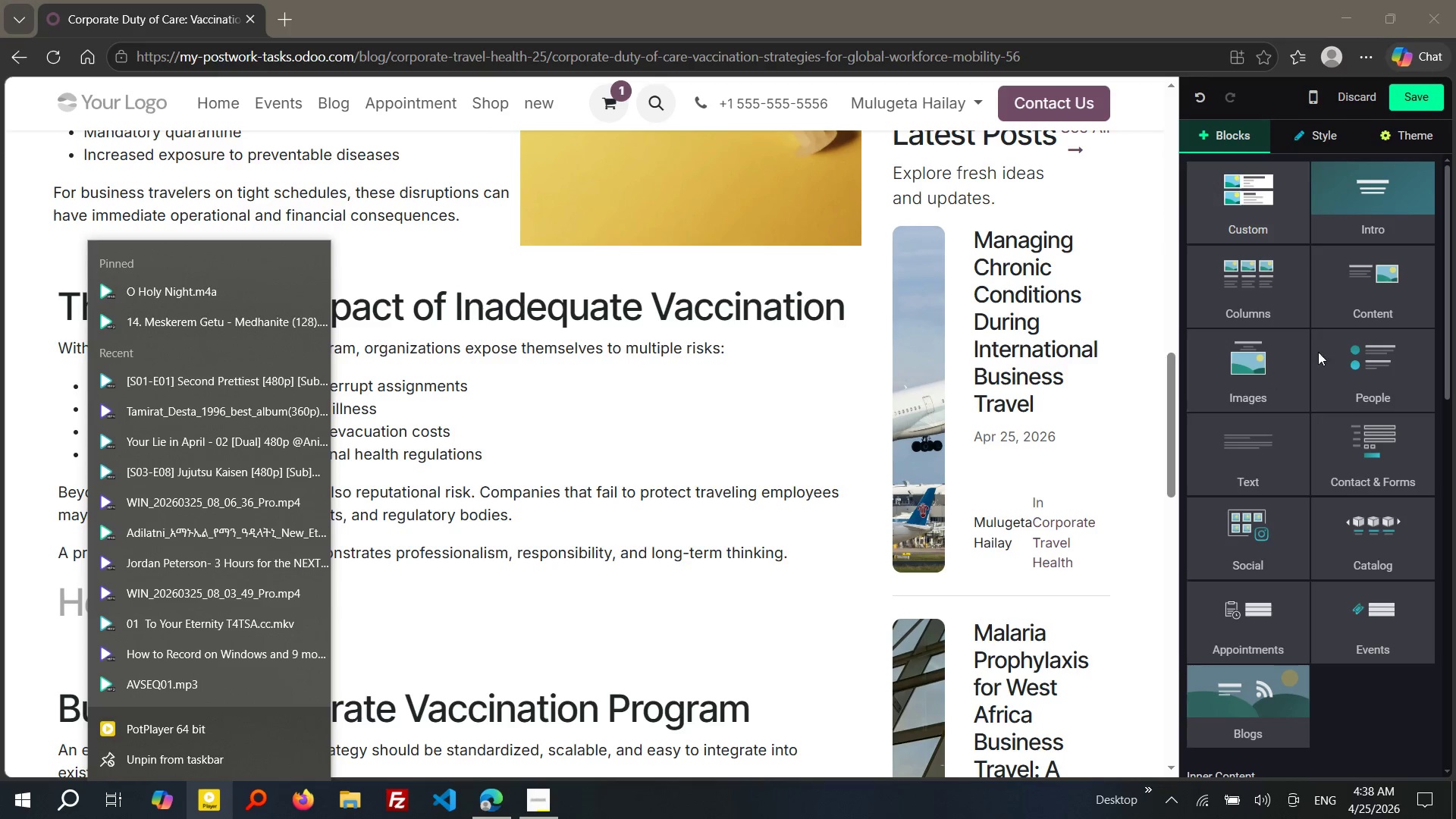 
left_click([1391, 281])
 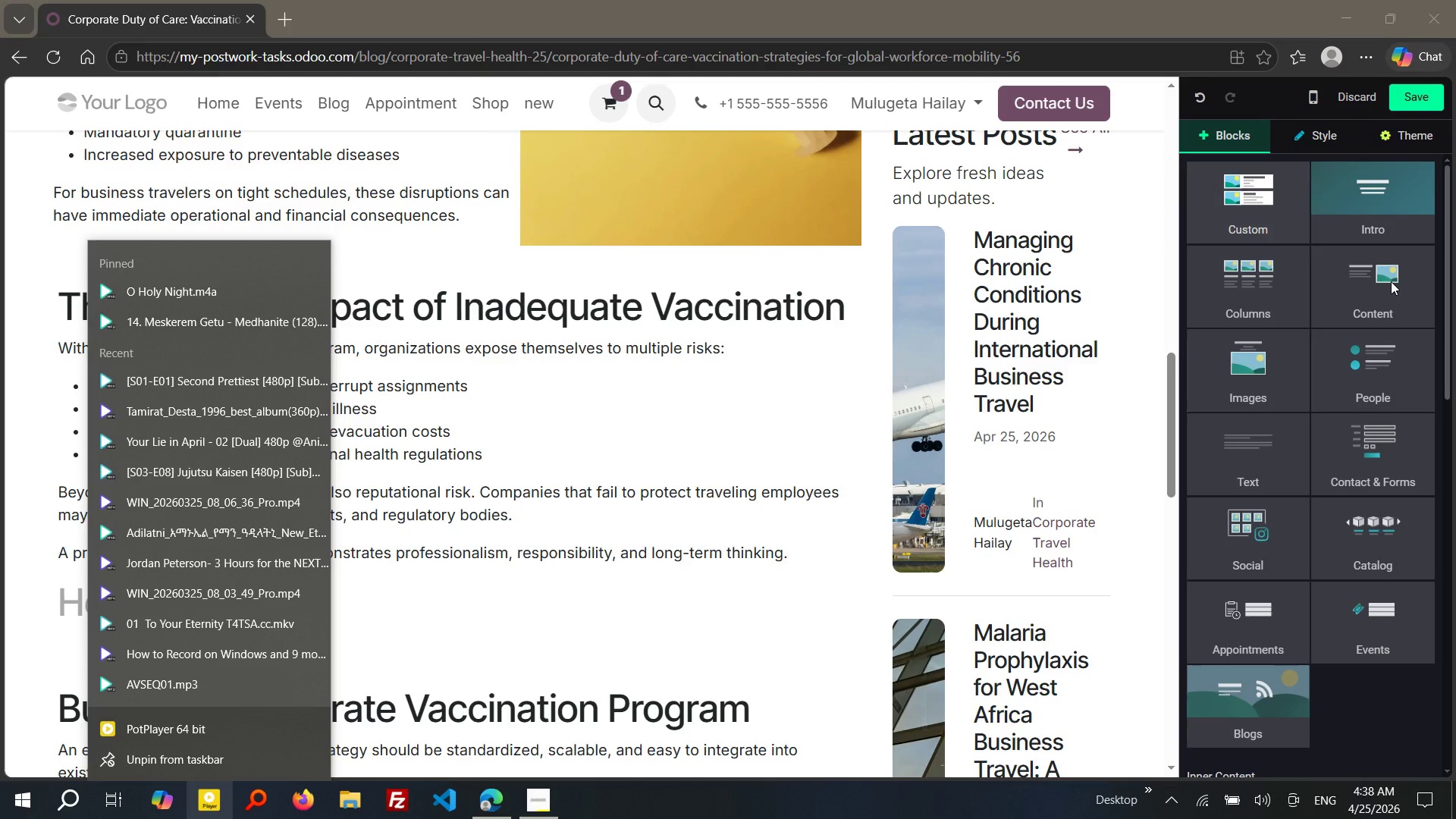 
left_click([1391, 281])
 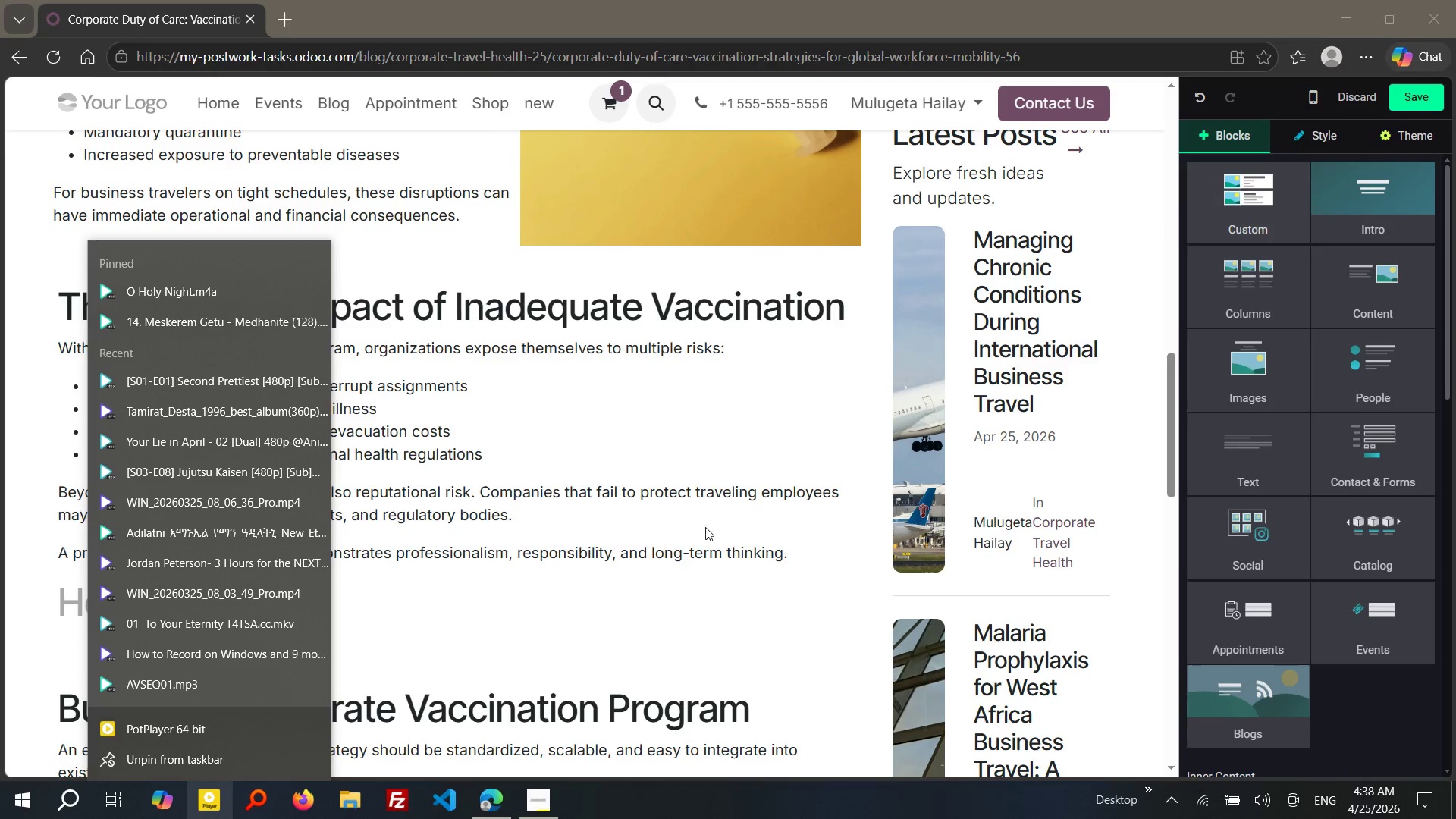 
left_click([677, 538])
 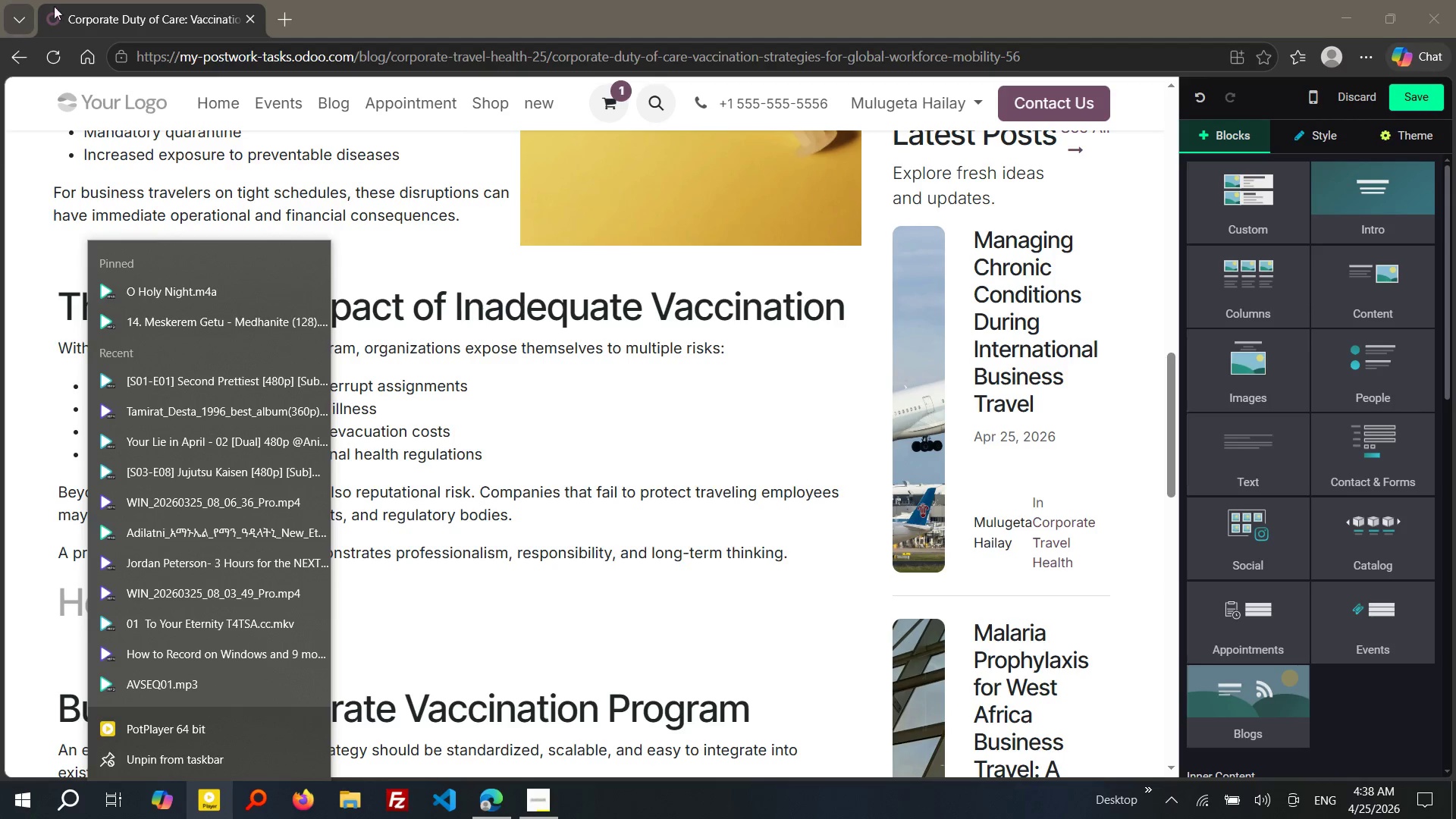 
wait(6.16)
 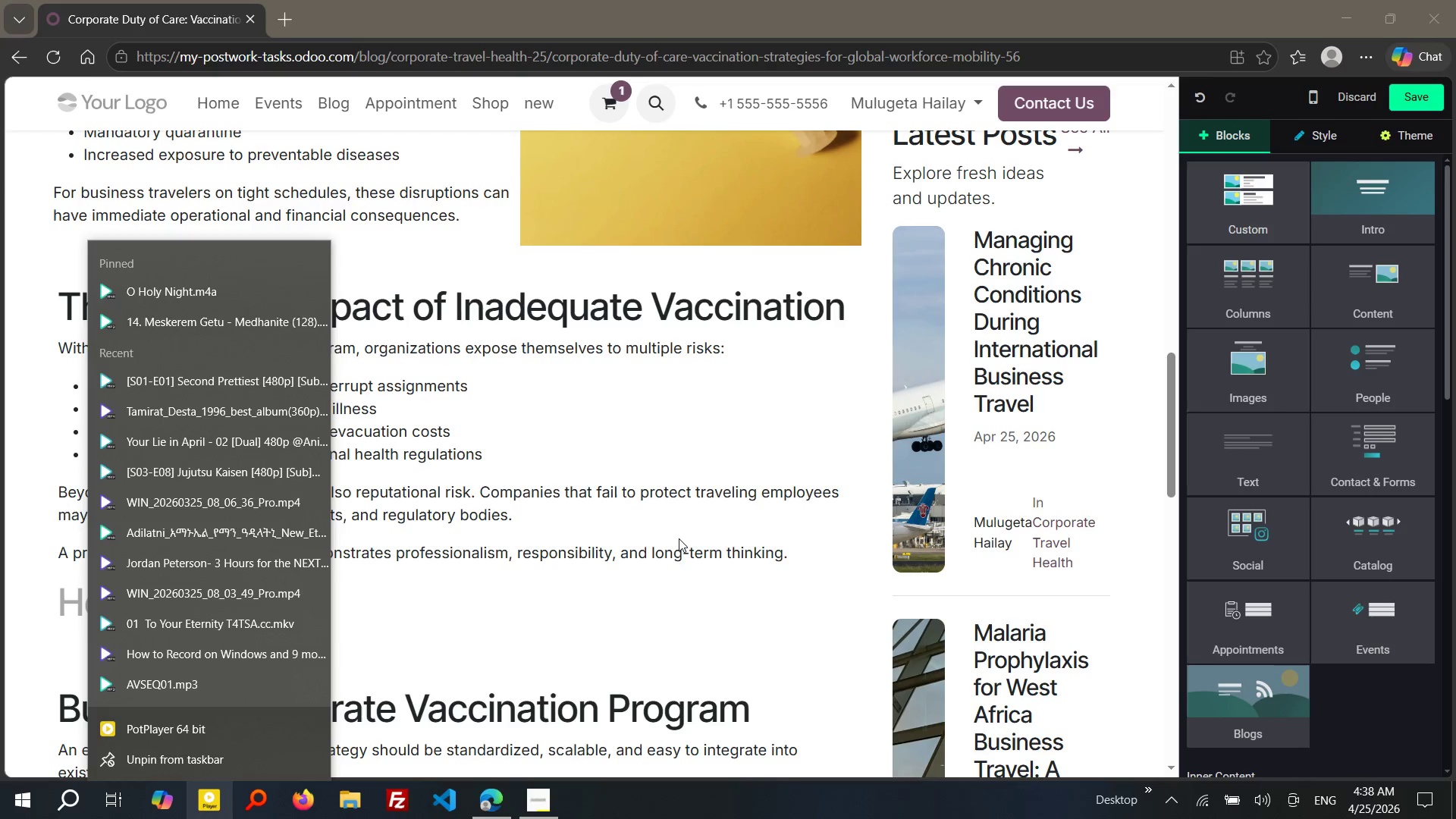 
left_click([486, 395])
 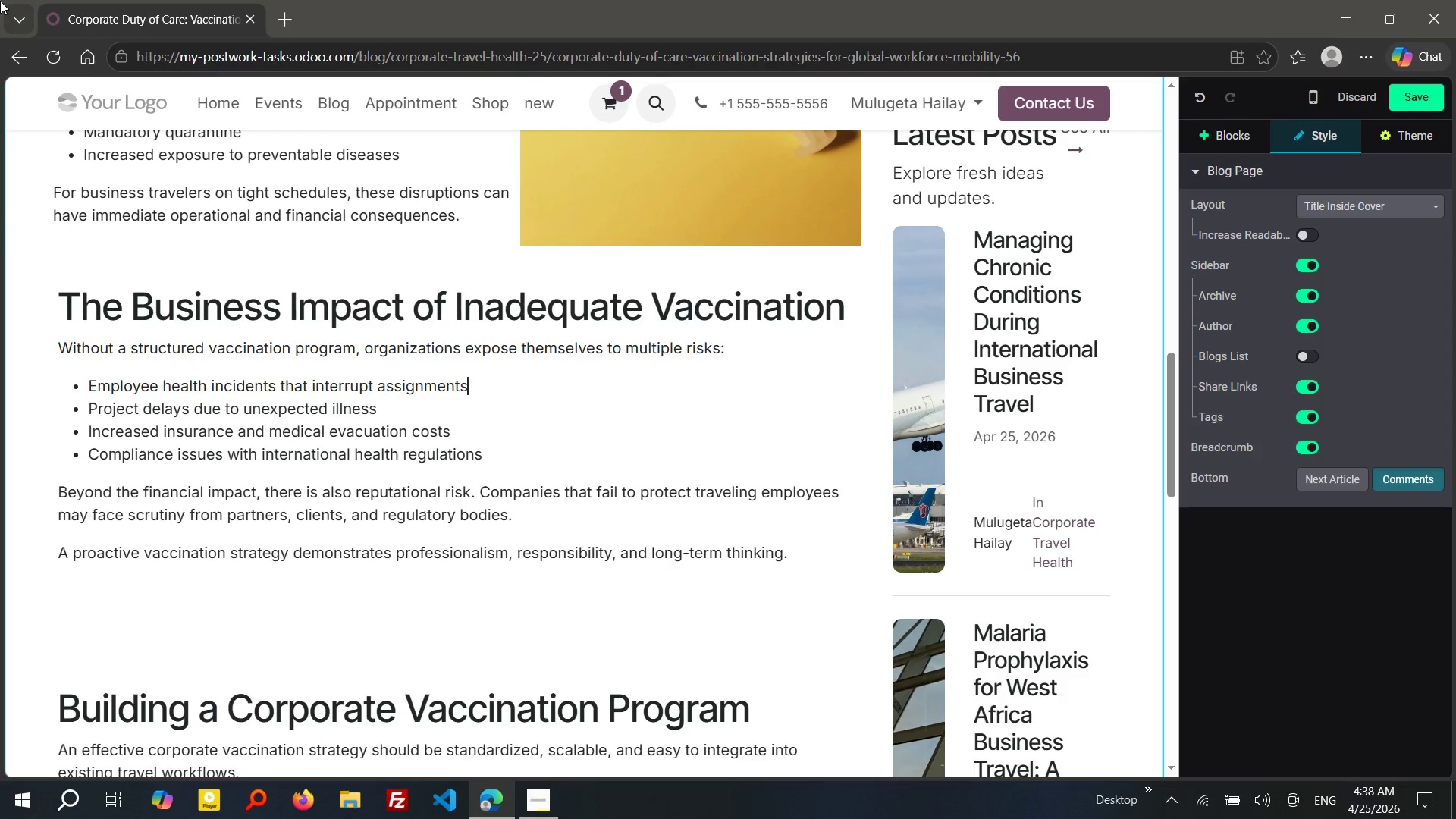 
wait(14.8)
 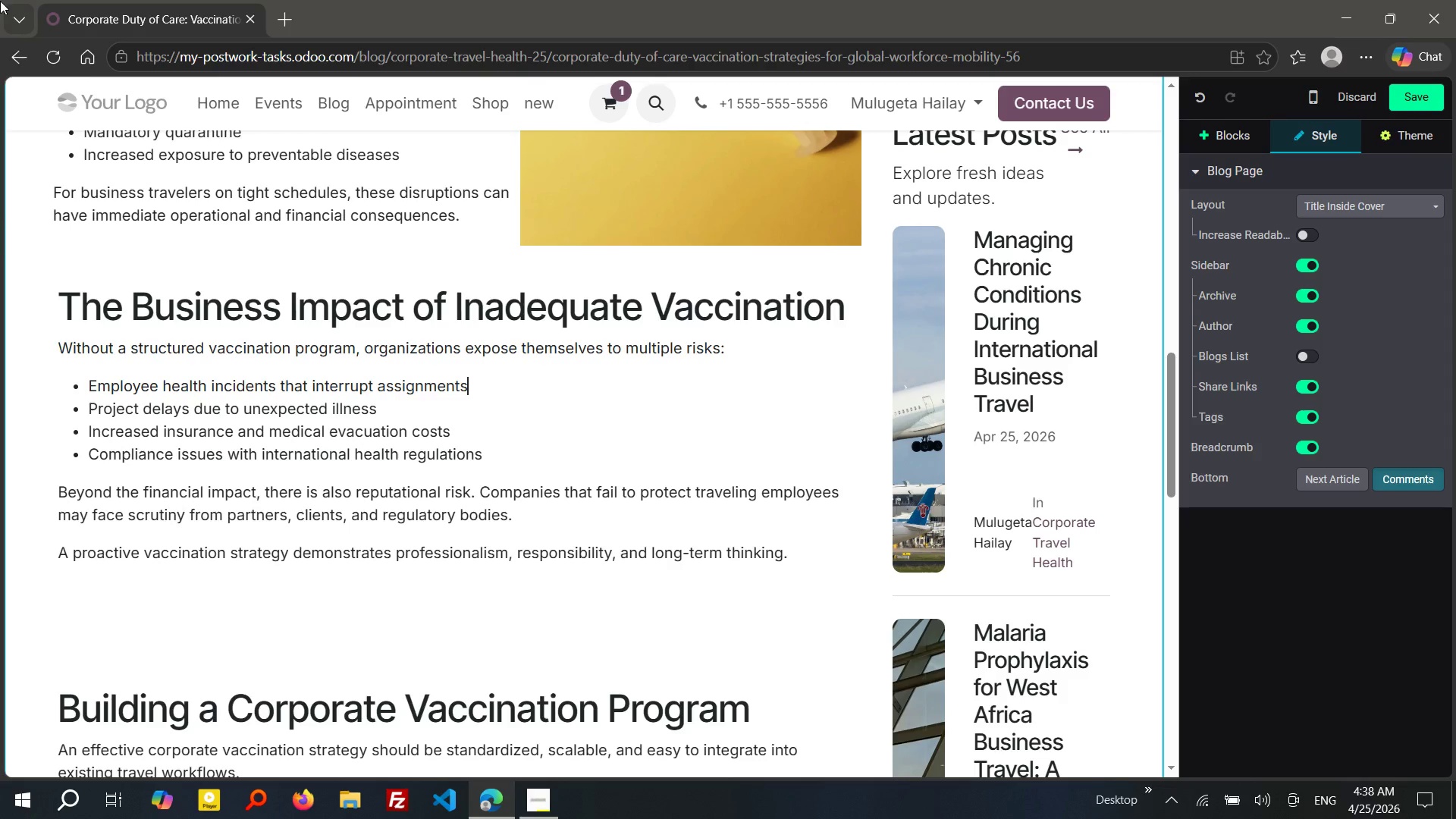 
left_click([139, 621])
 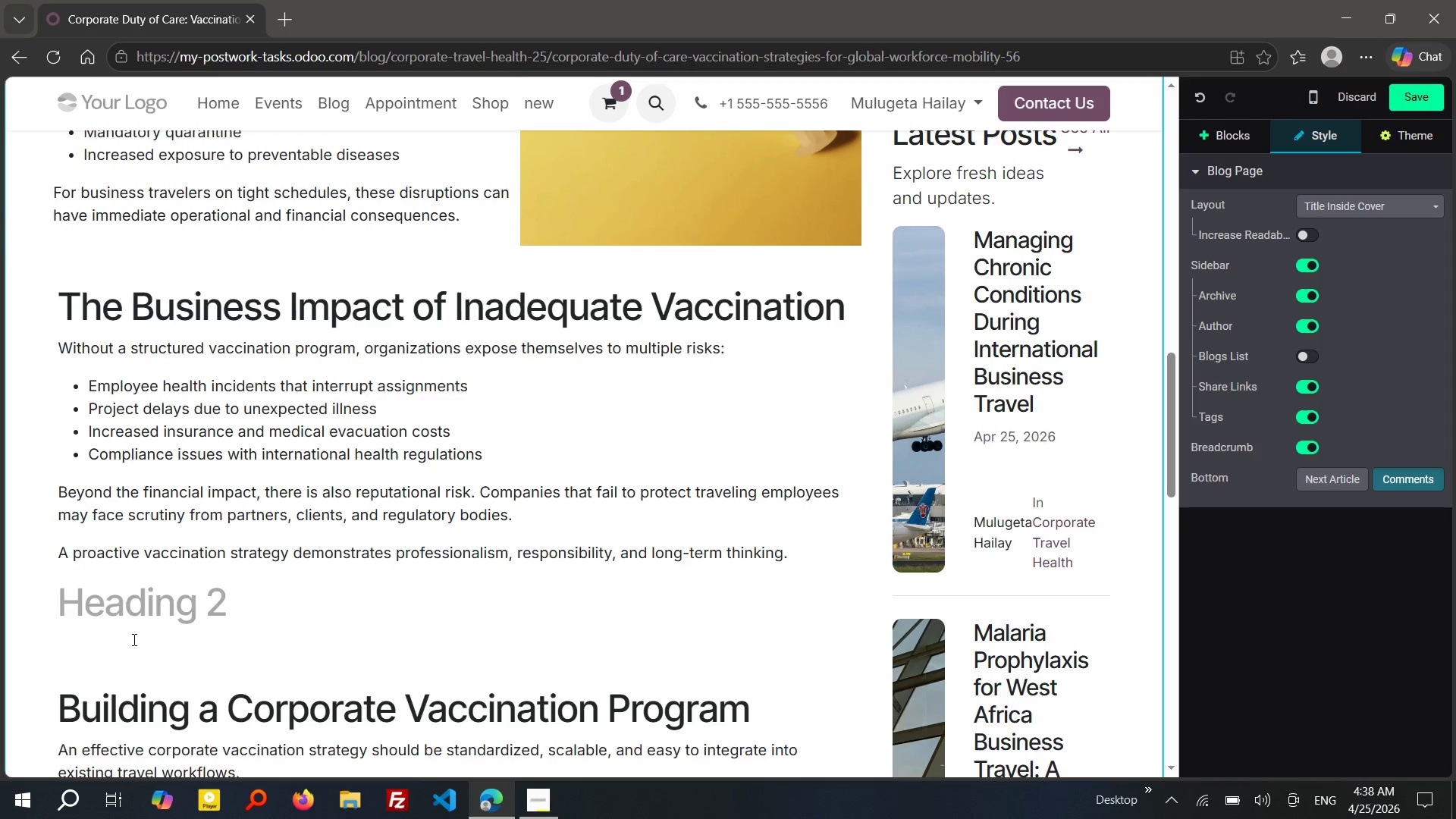 
left_click([133, 639])
 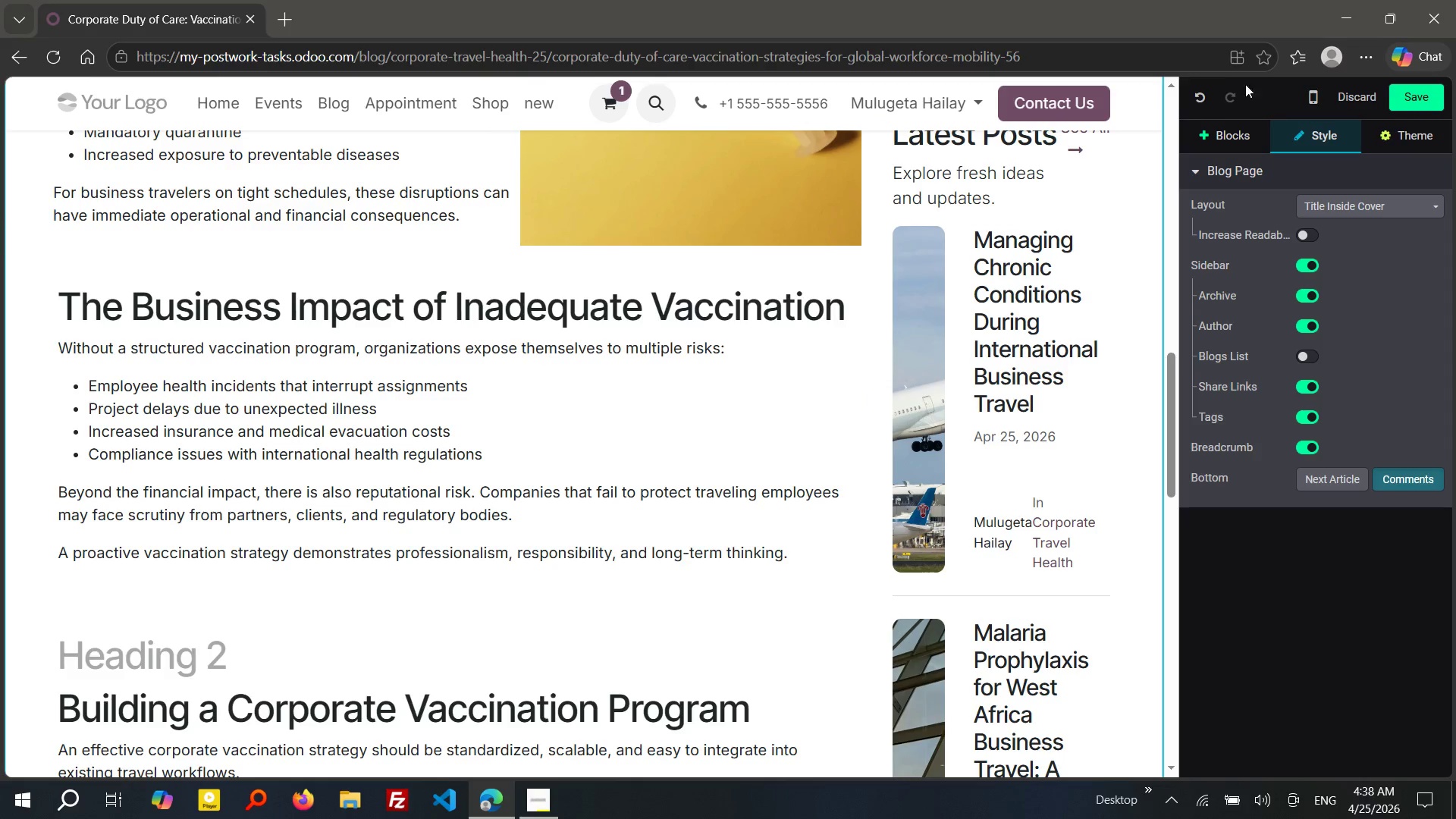 
left_click([1239, 133])
 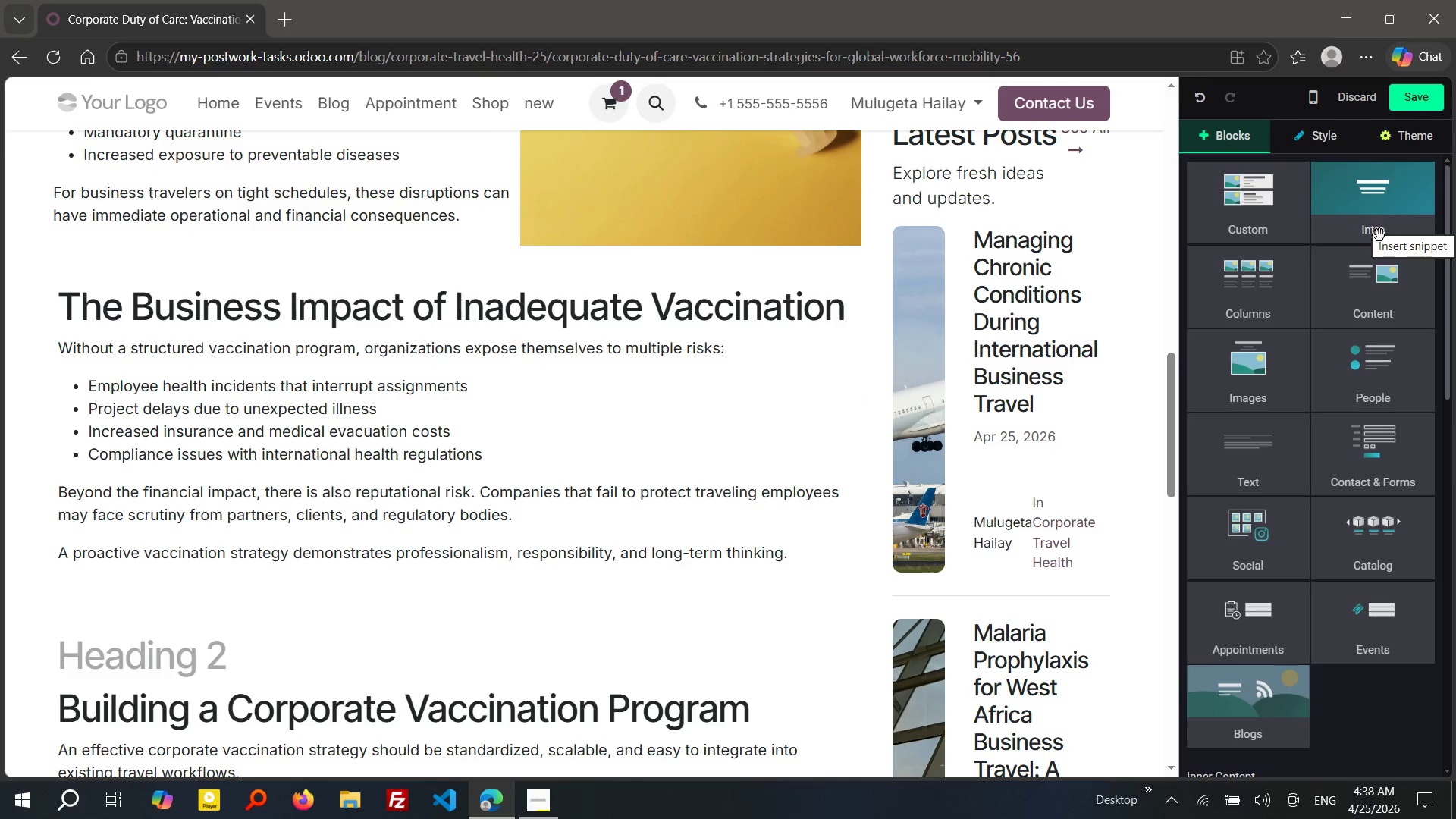 
left_click([1357, 284])
 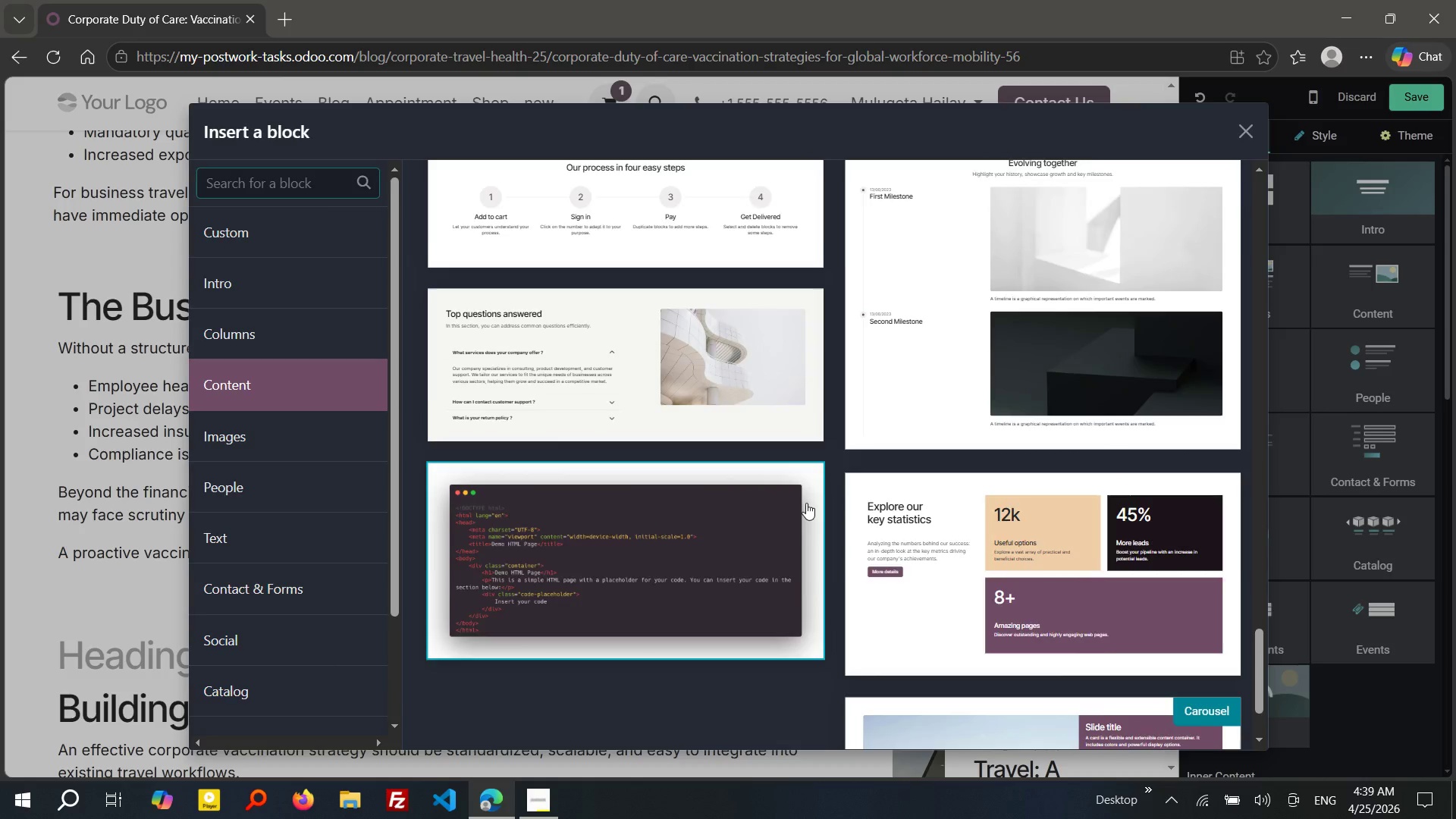 
wait(16.73)
 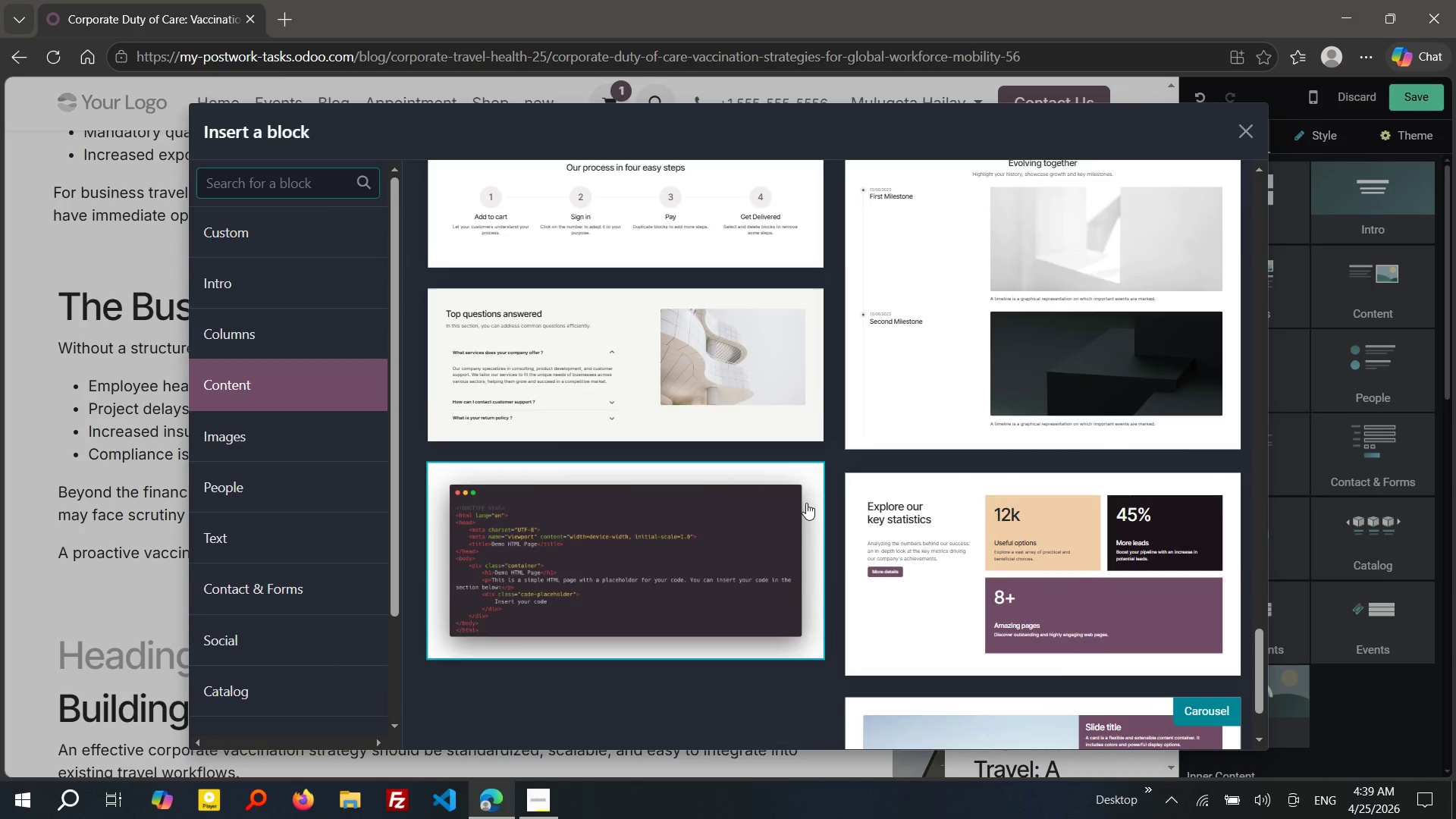 
left_click([912, 499])
 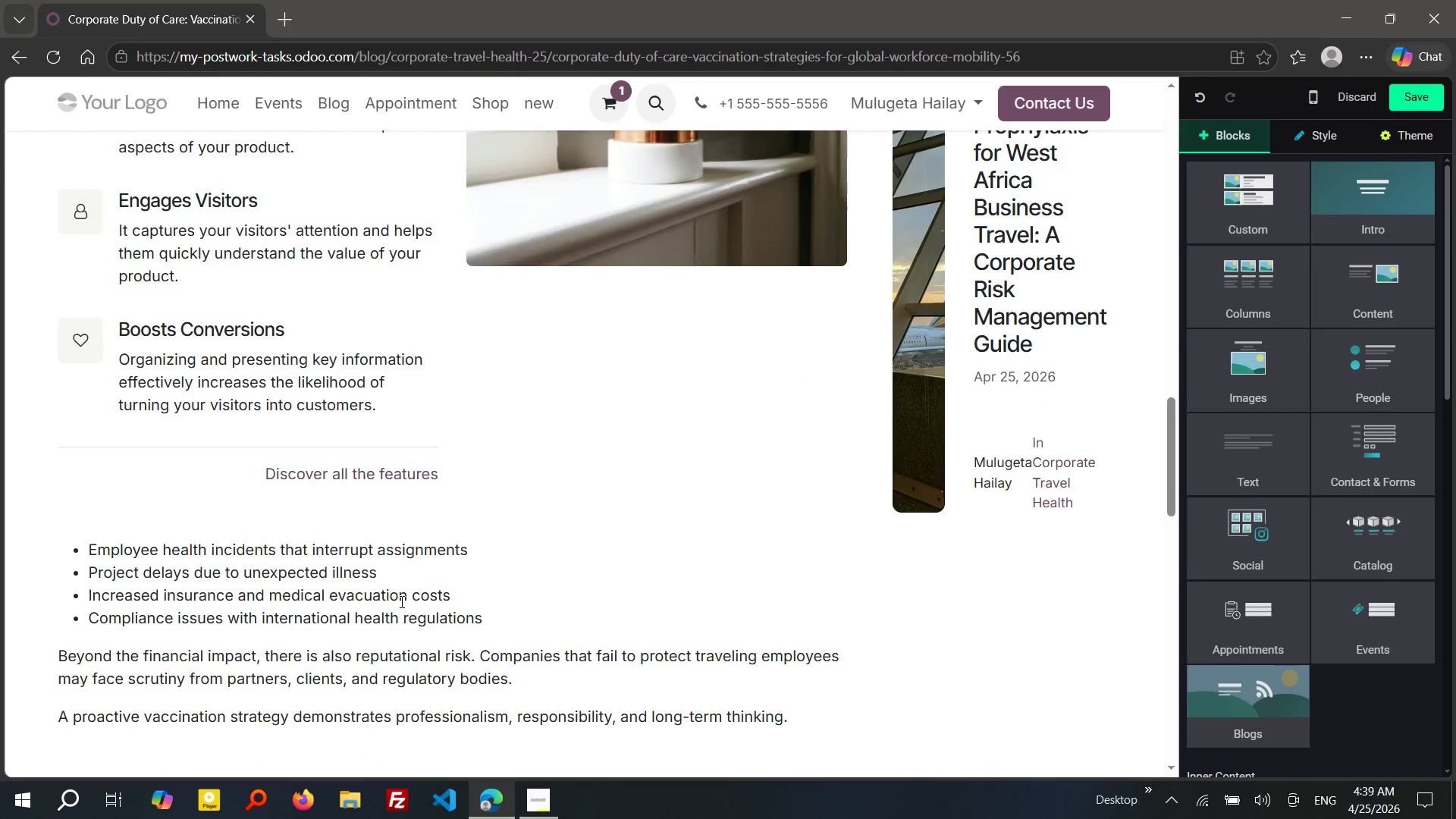 
wait(17.39)
 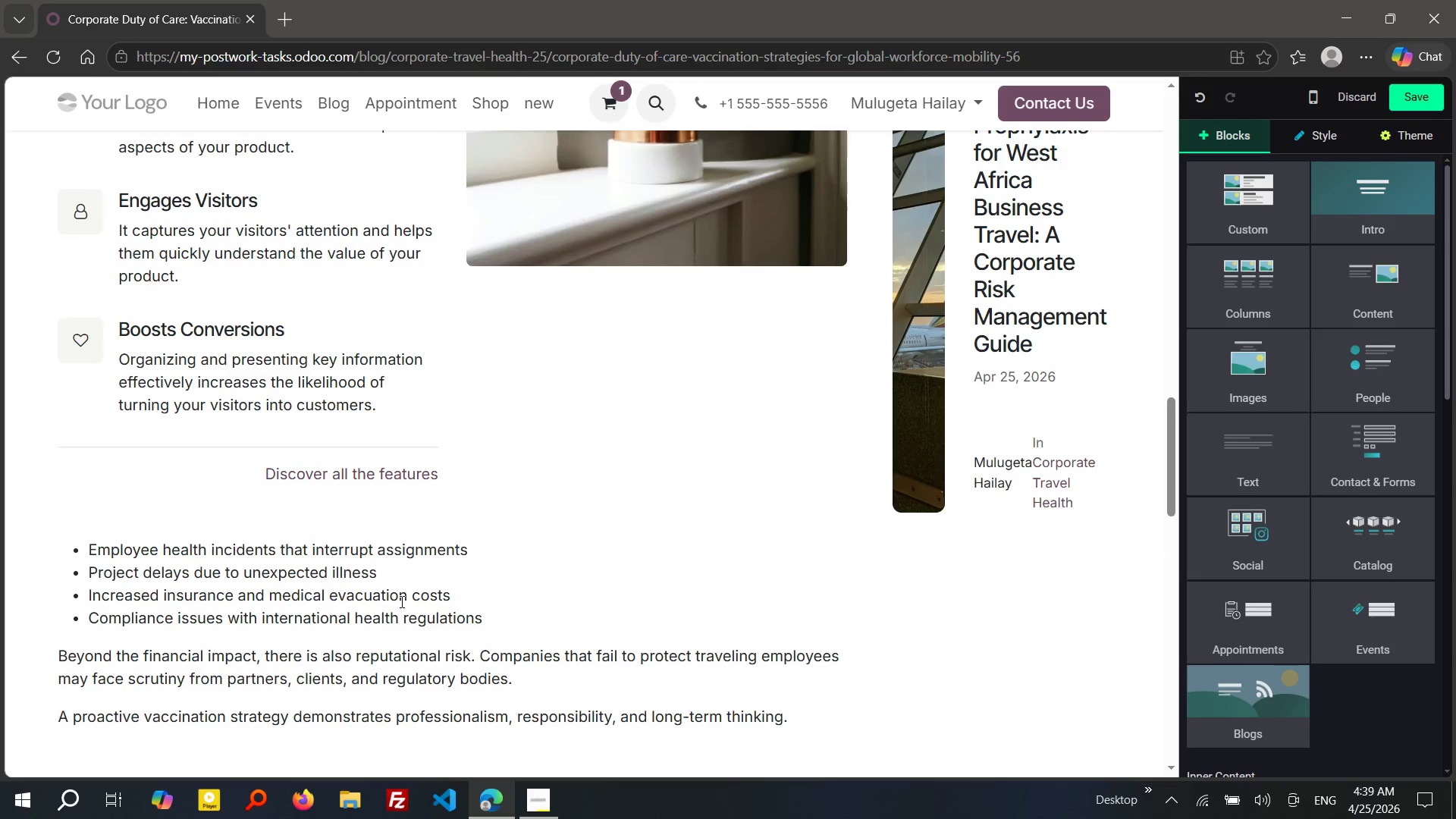 
left_click([451, 217])
 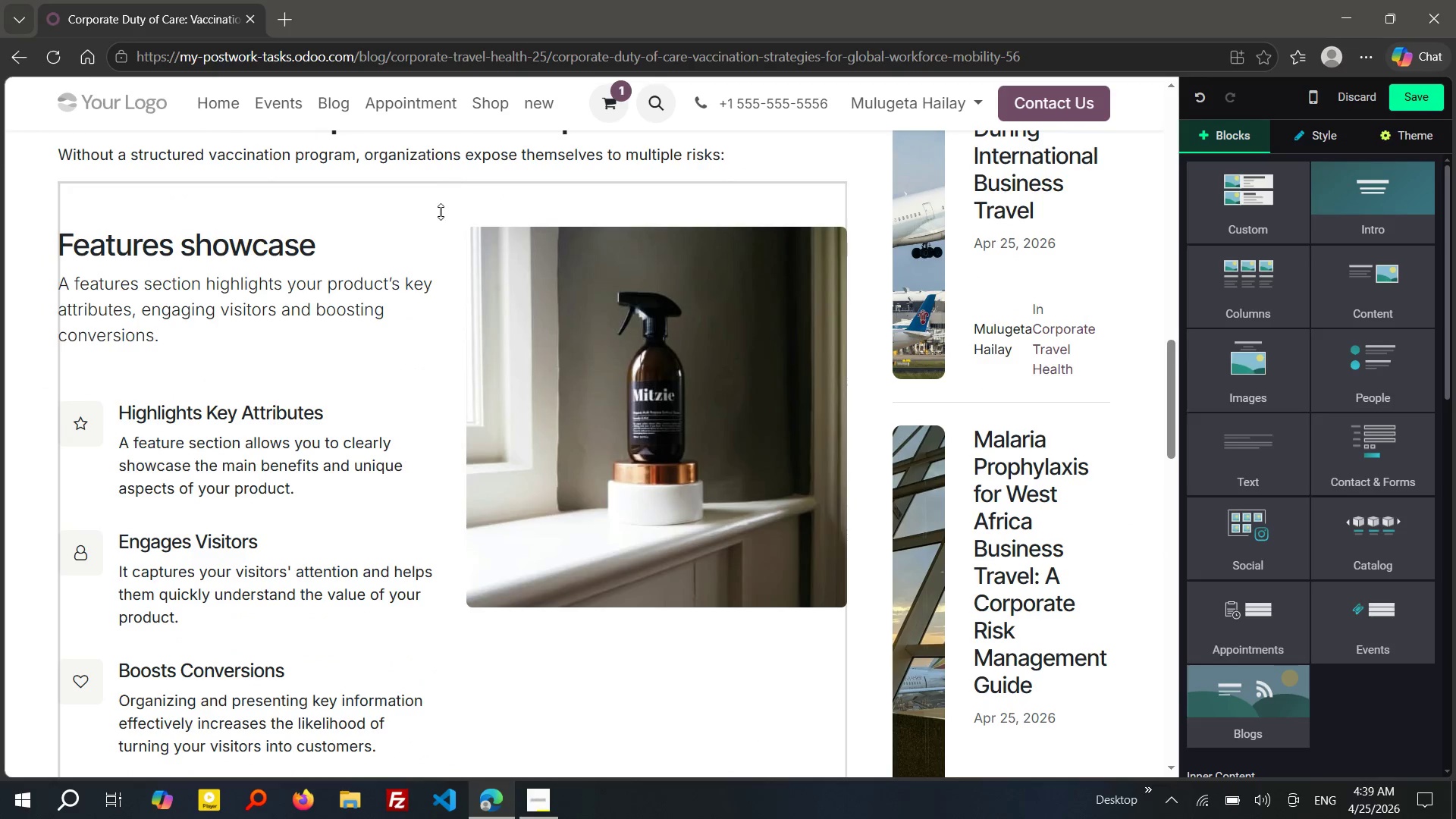 
left_click([441, 212])
 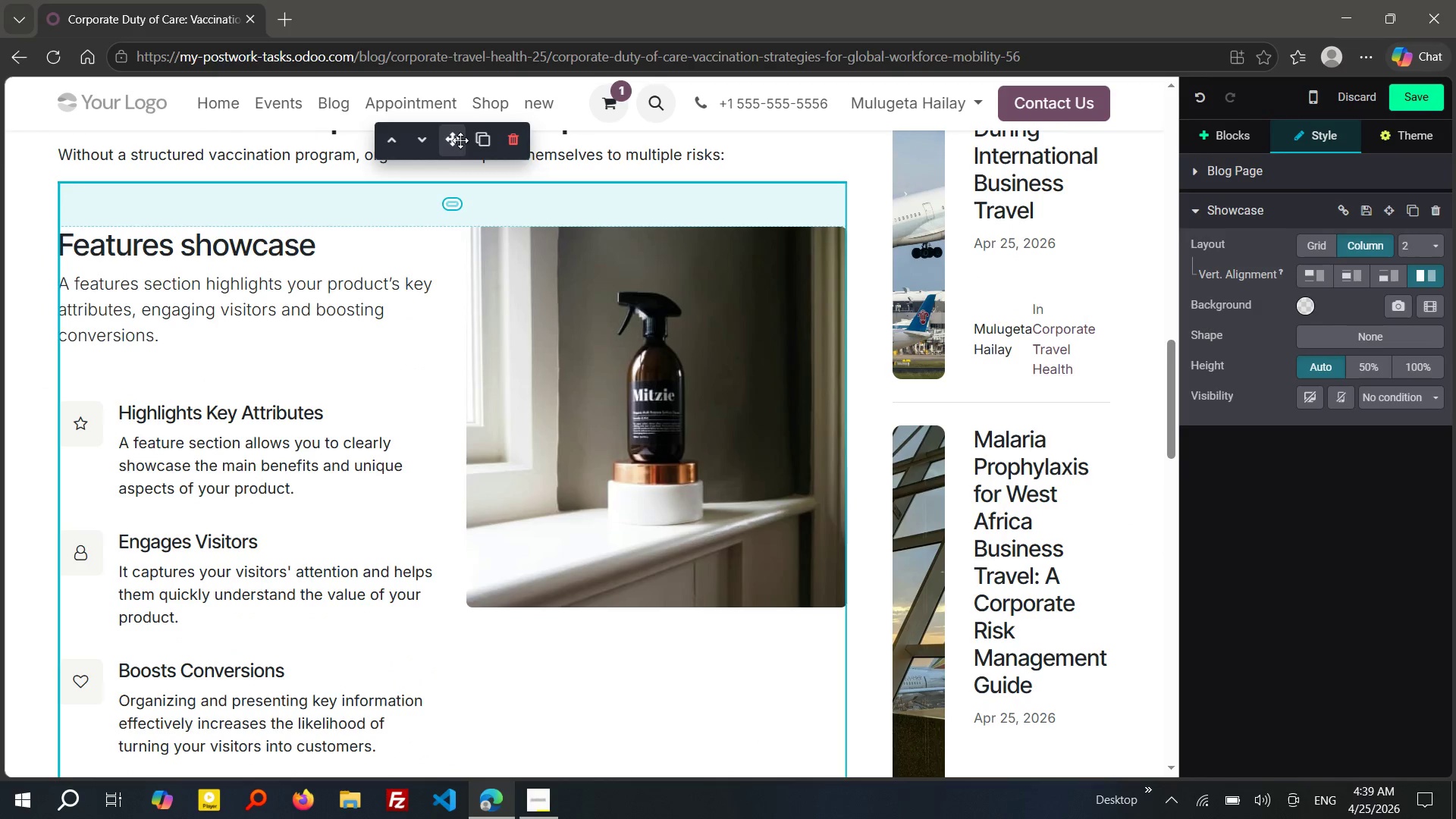 
left_click_drag(start_coordinate=[446, 139], to_coordinate=[342, 220])
 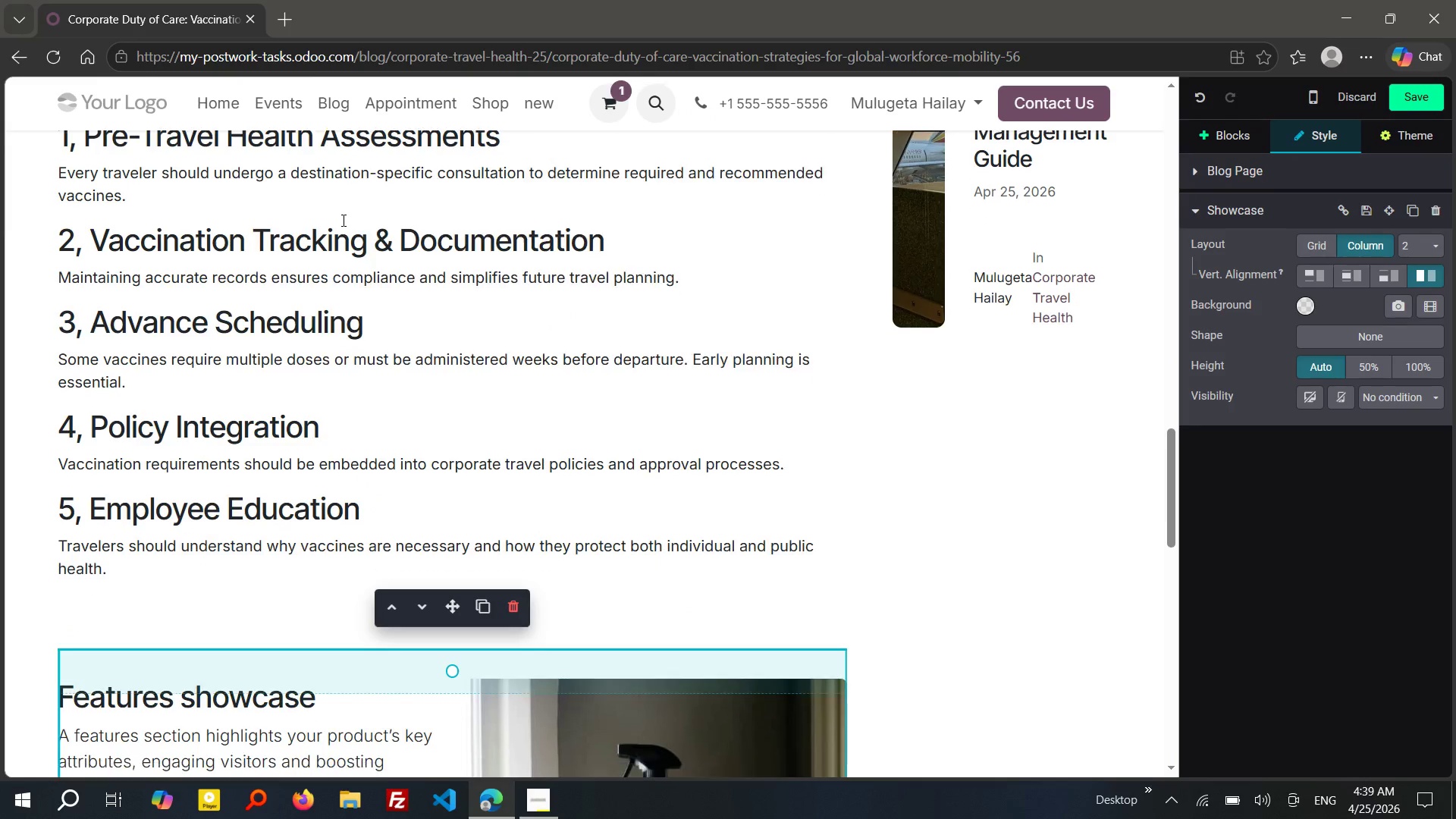 
wait(9.08)
 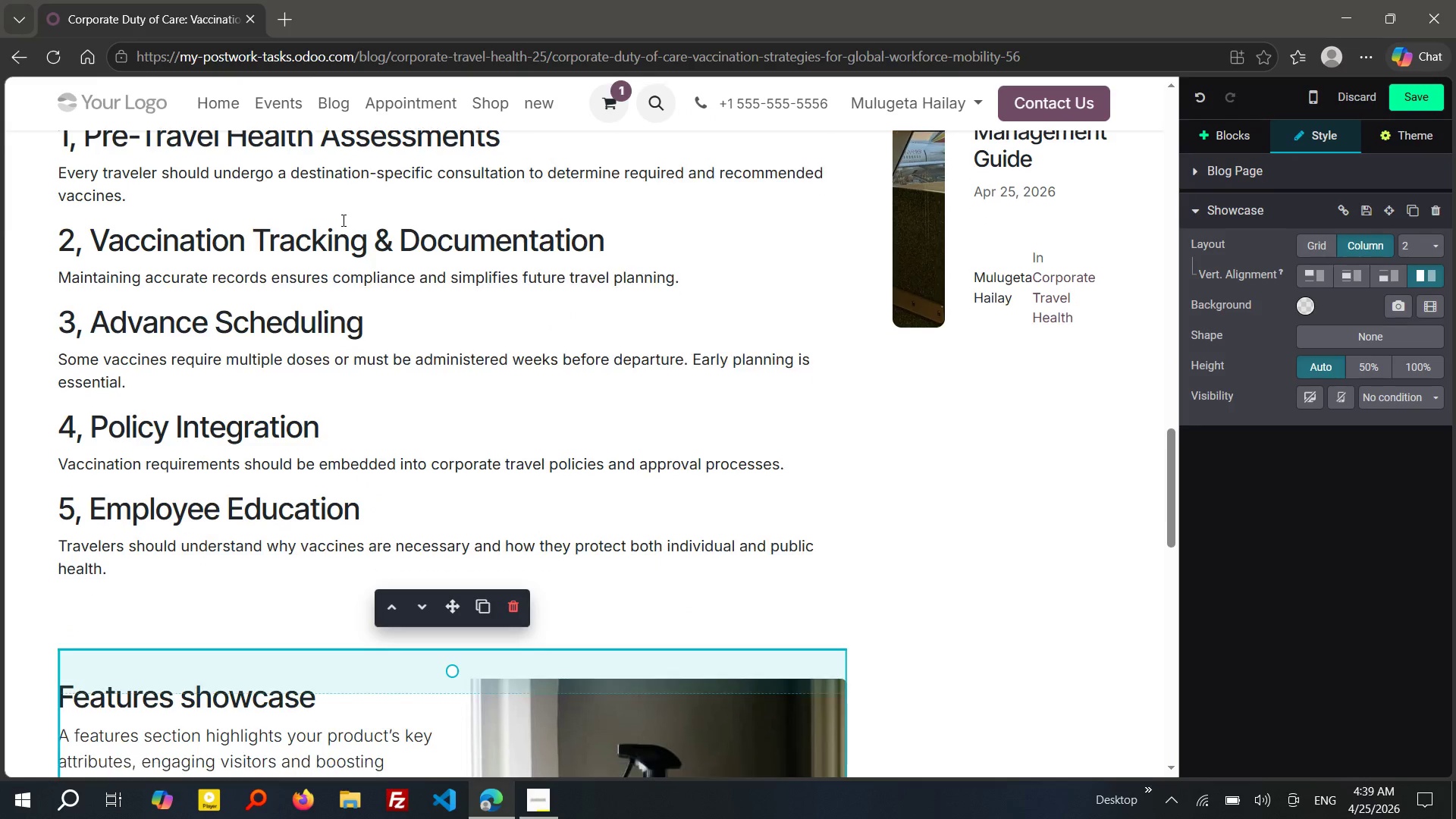 
left_click_drag(start_coordinate=[255, 361], to_coordinate=[53, 297])
 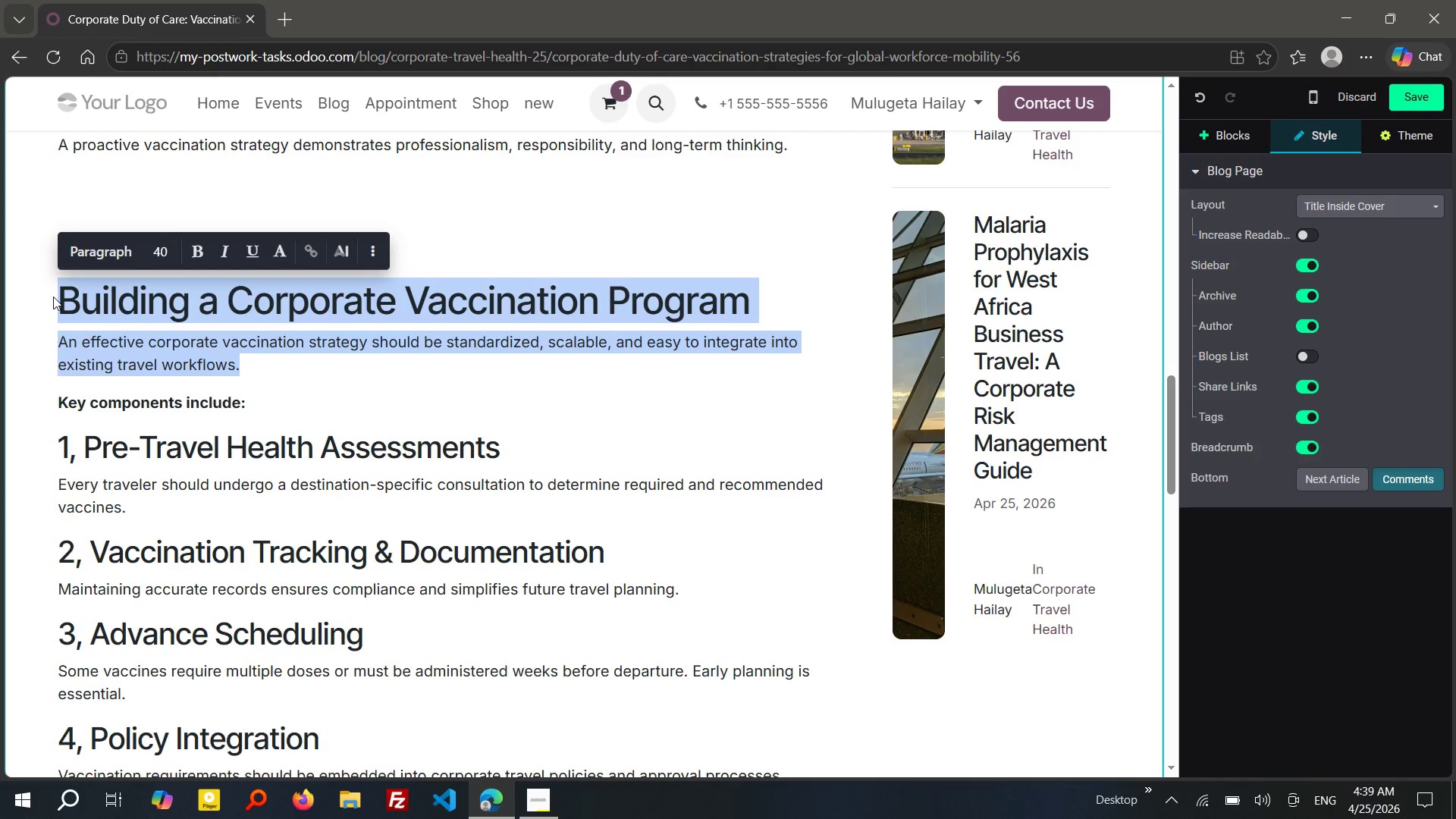 
key(Control+X)
 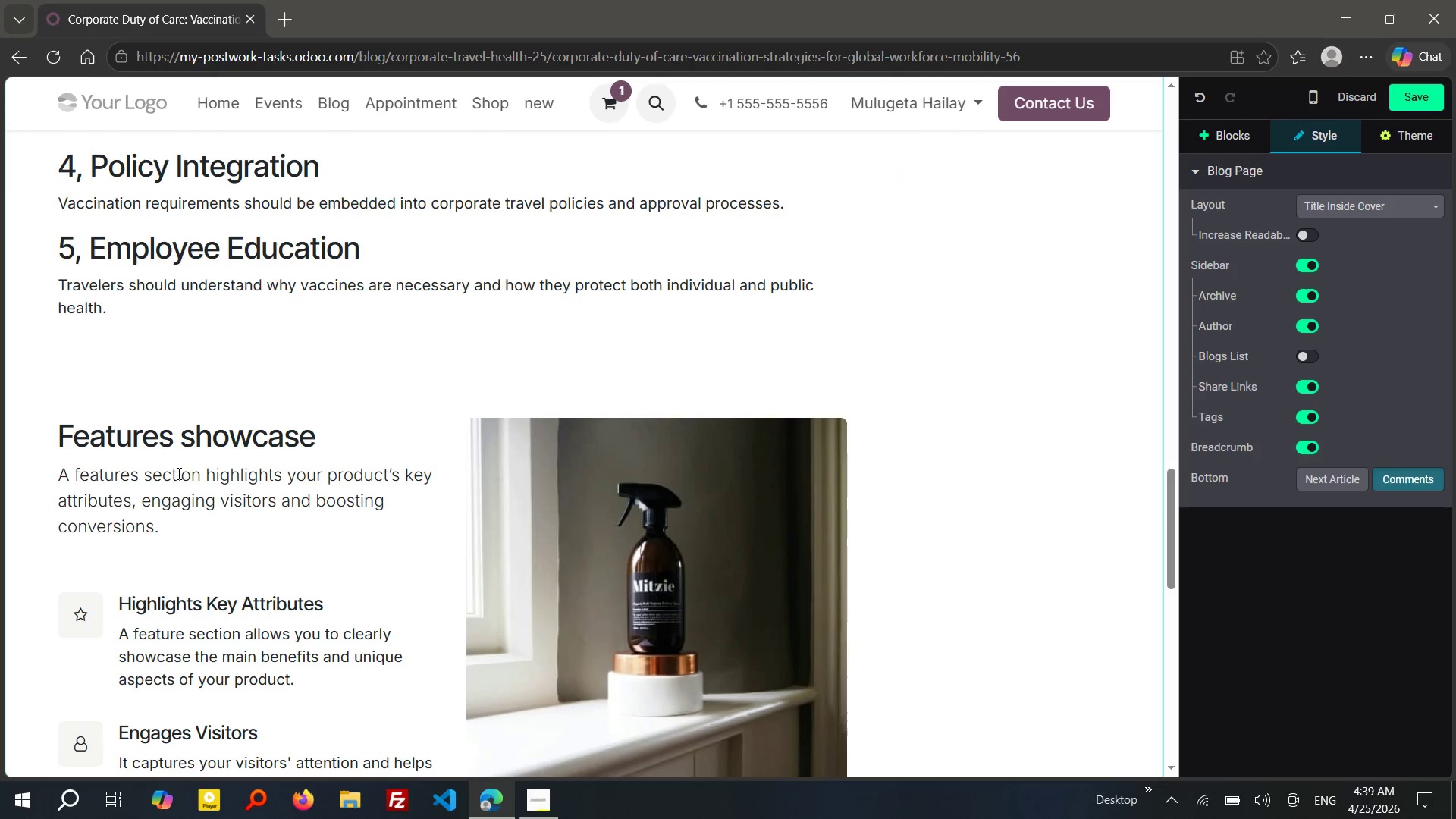 
left_click_drag(start_coordinate=[184, 532], to_coordinate=[61, 419])
 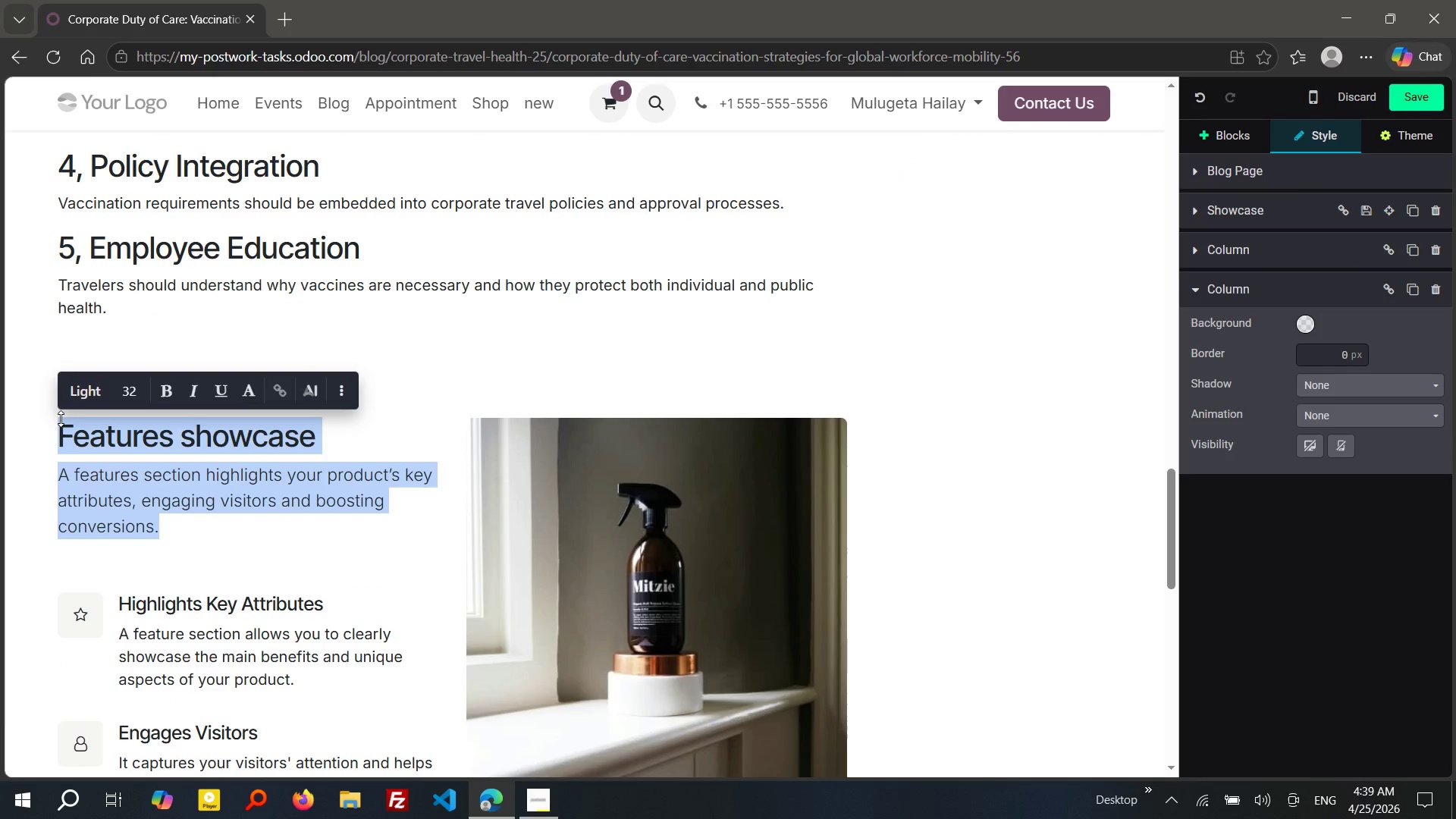 
key(Control+V)
 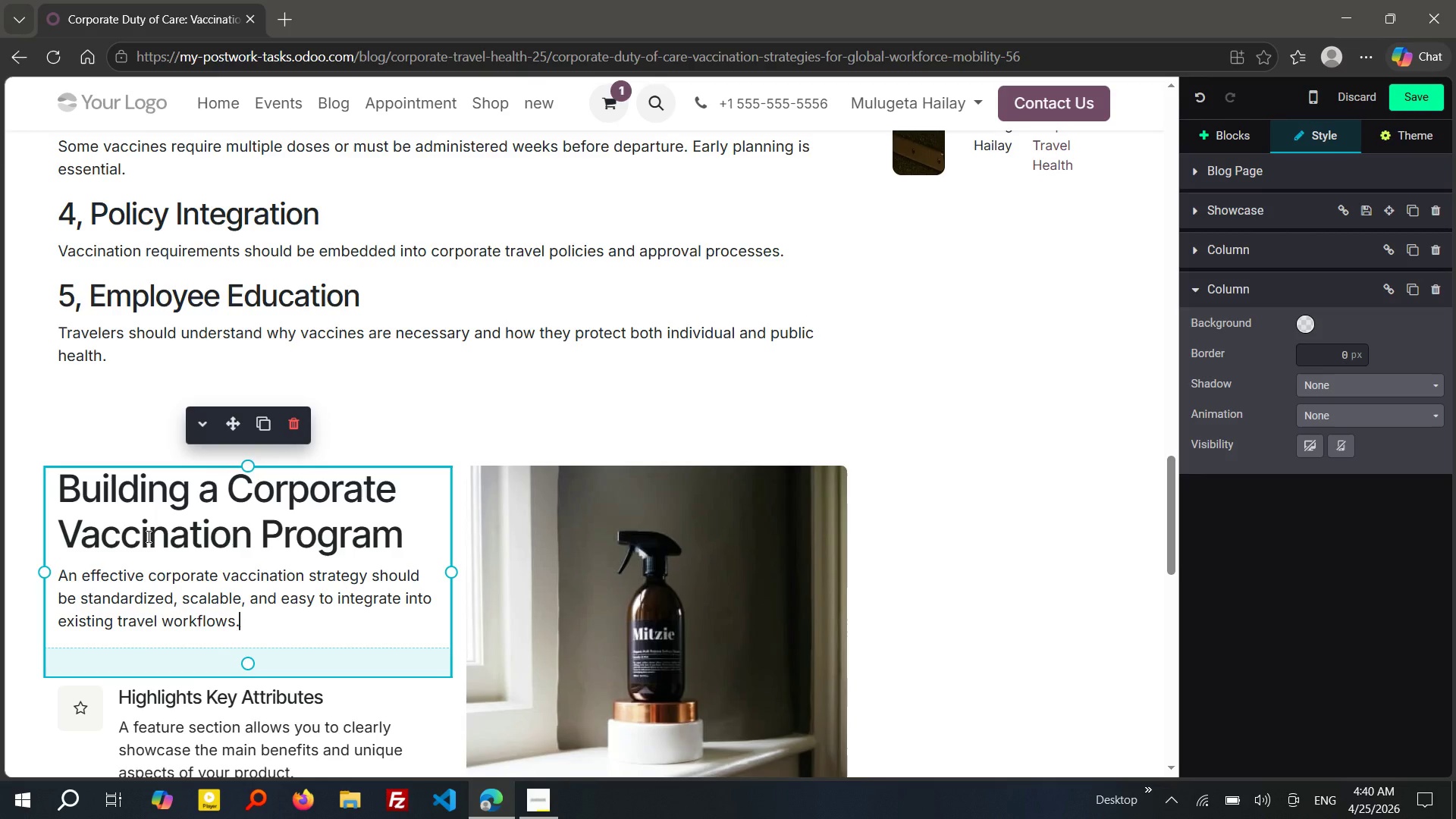 
wait(16.83)
 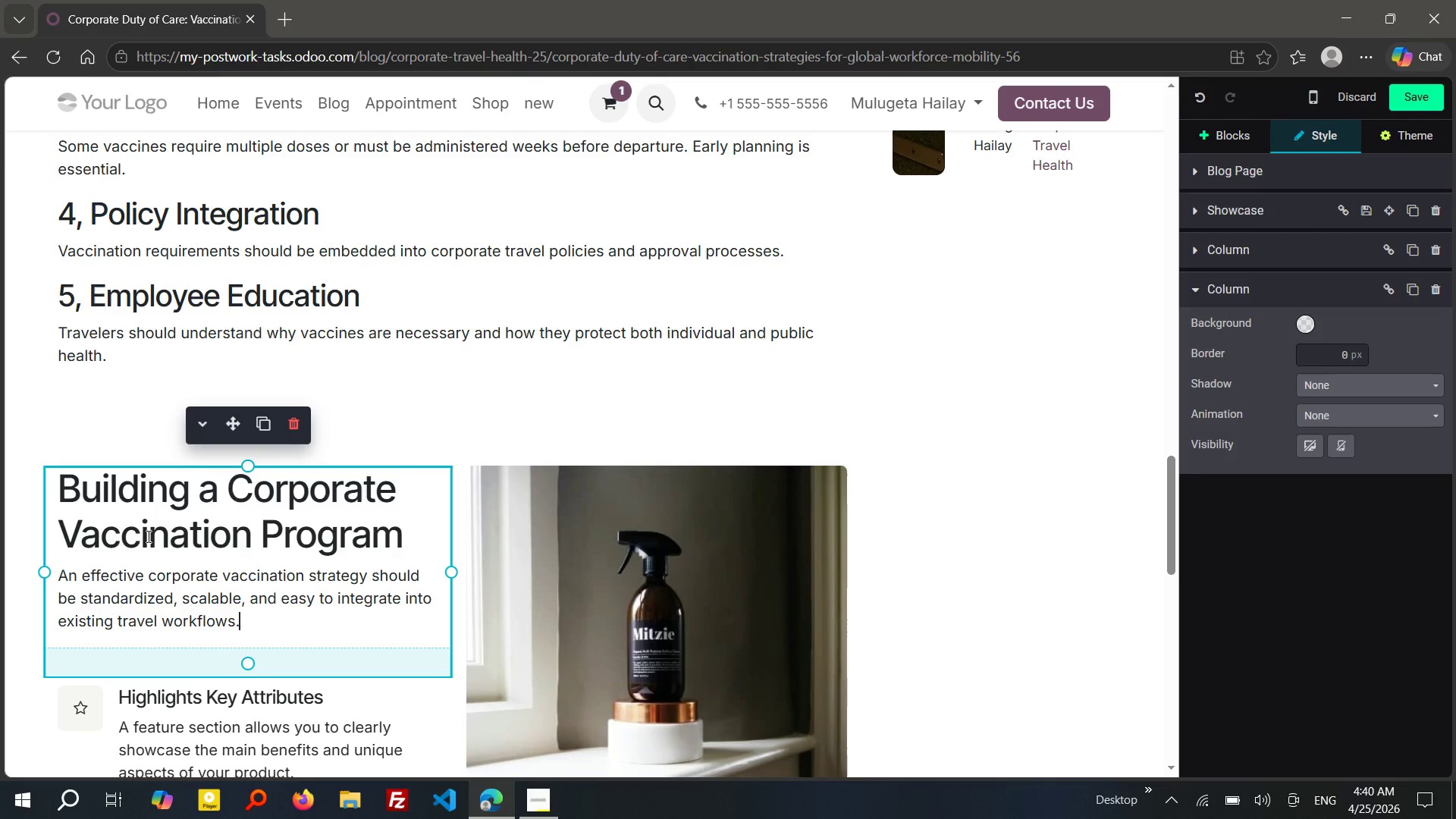 
left_click([535, 797])